 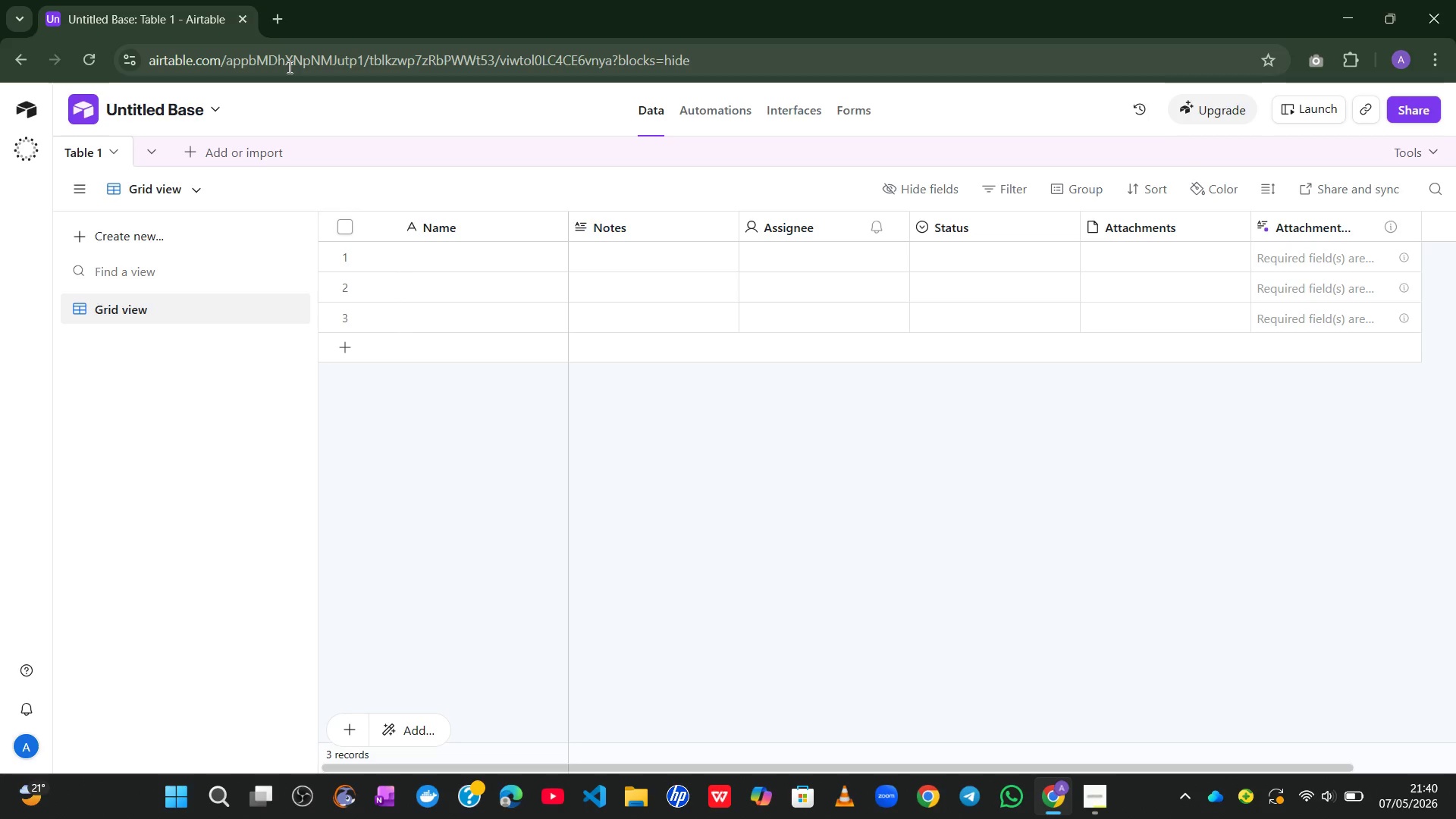 
mouse_move([1444, 802])
 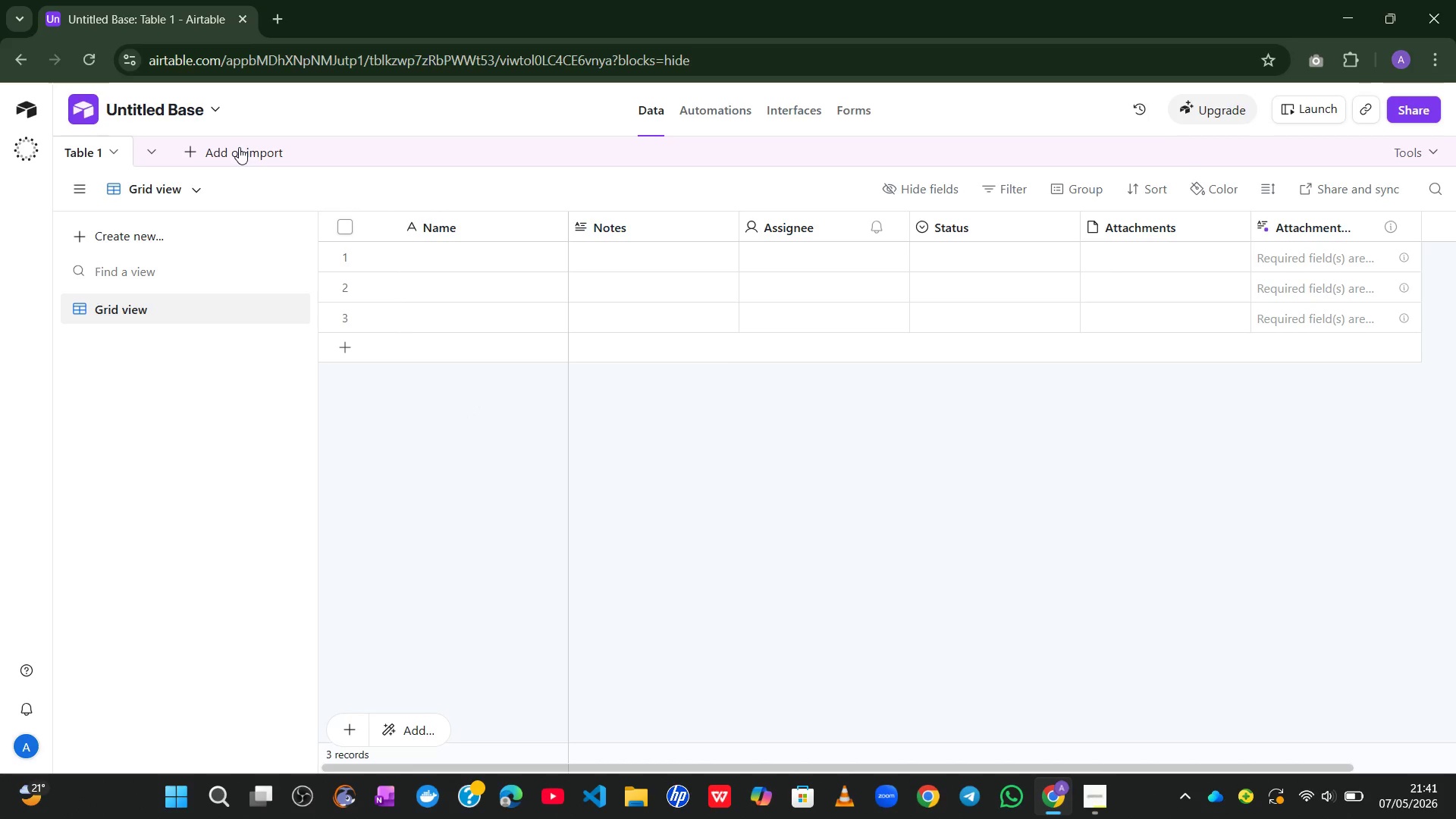 
left_click([239, 146])
 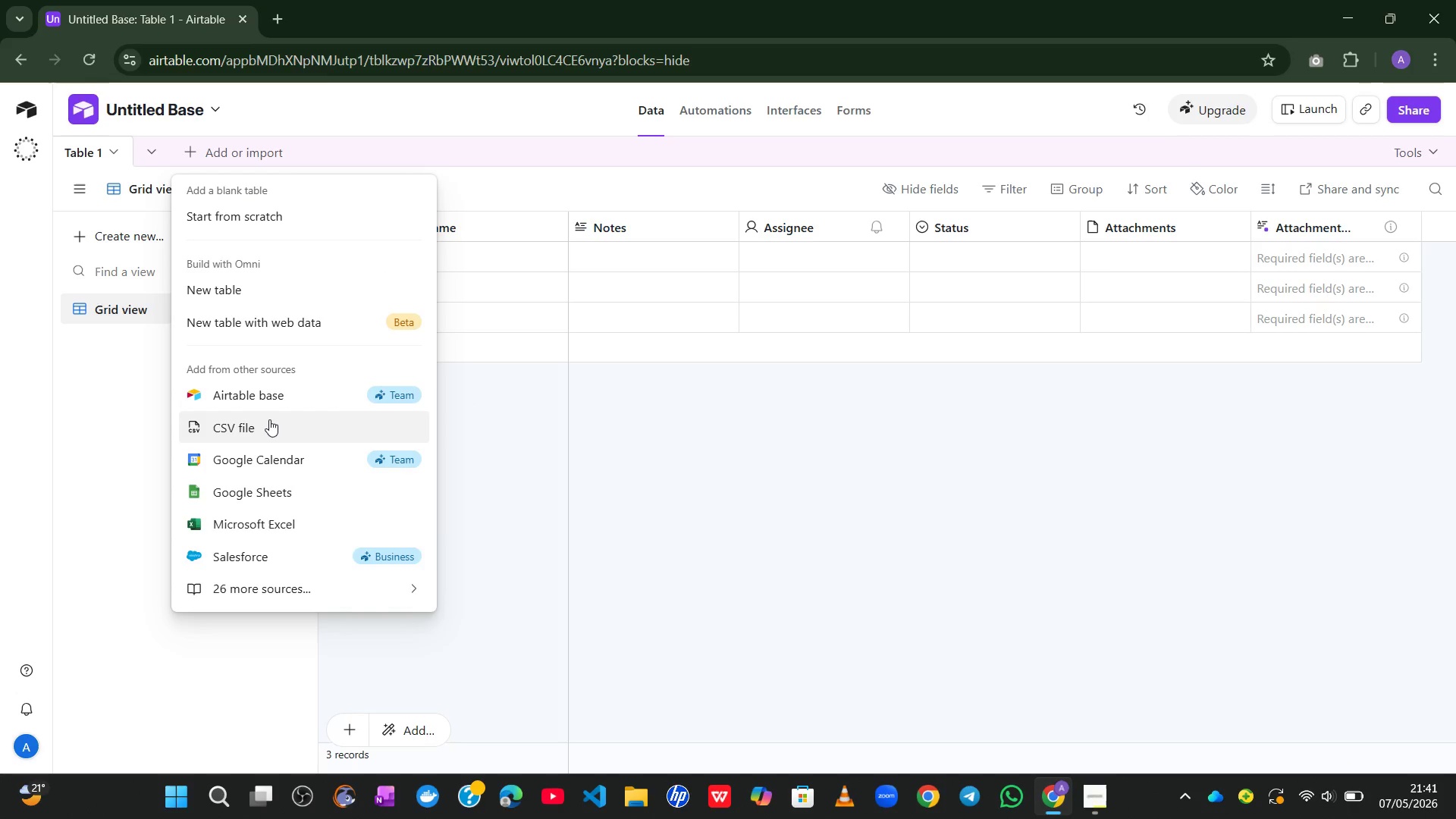 
left_click([267, 422])
 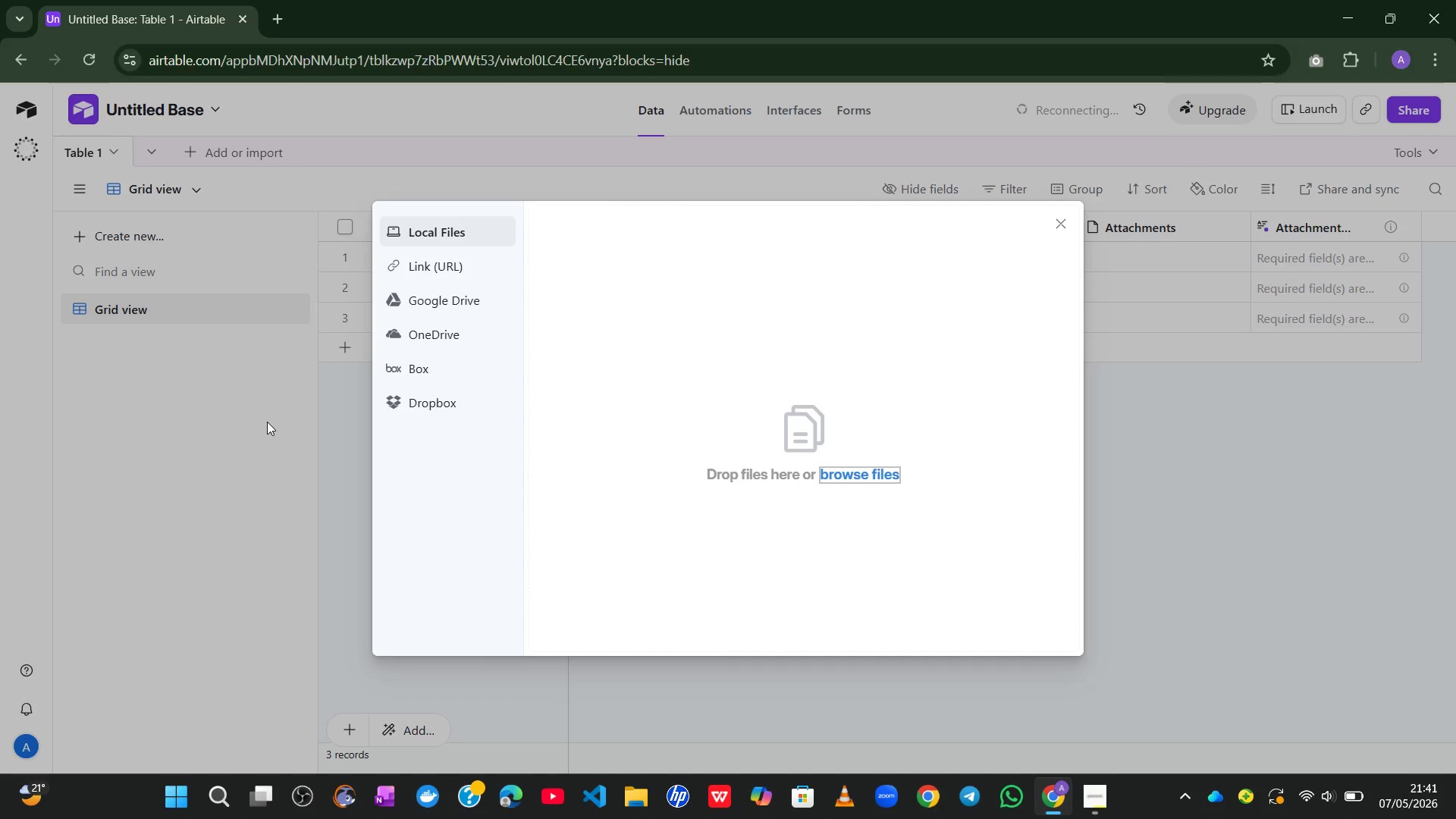 
wait(18.52)
 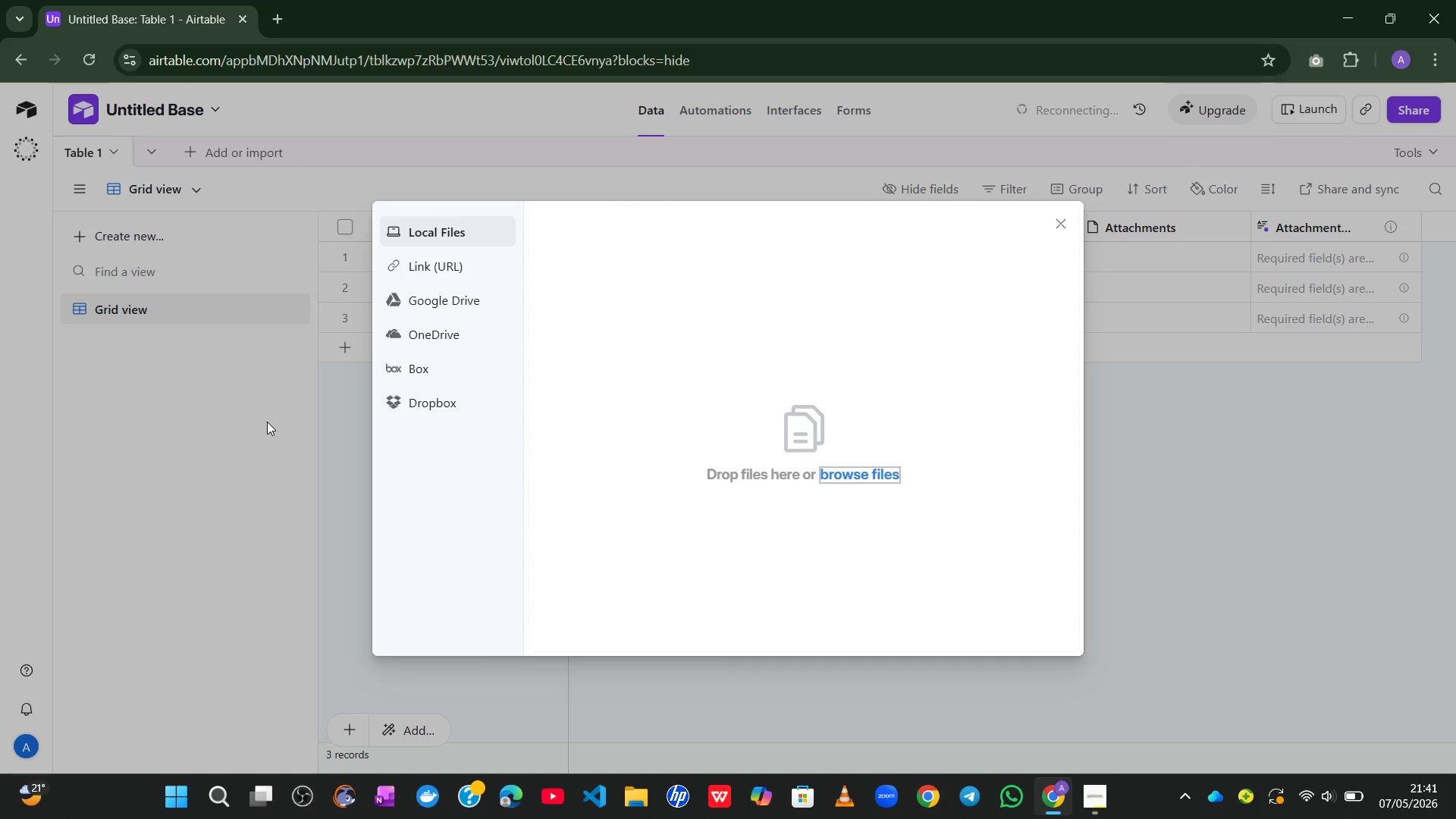 
left_click([869, 469])
 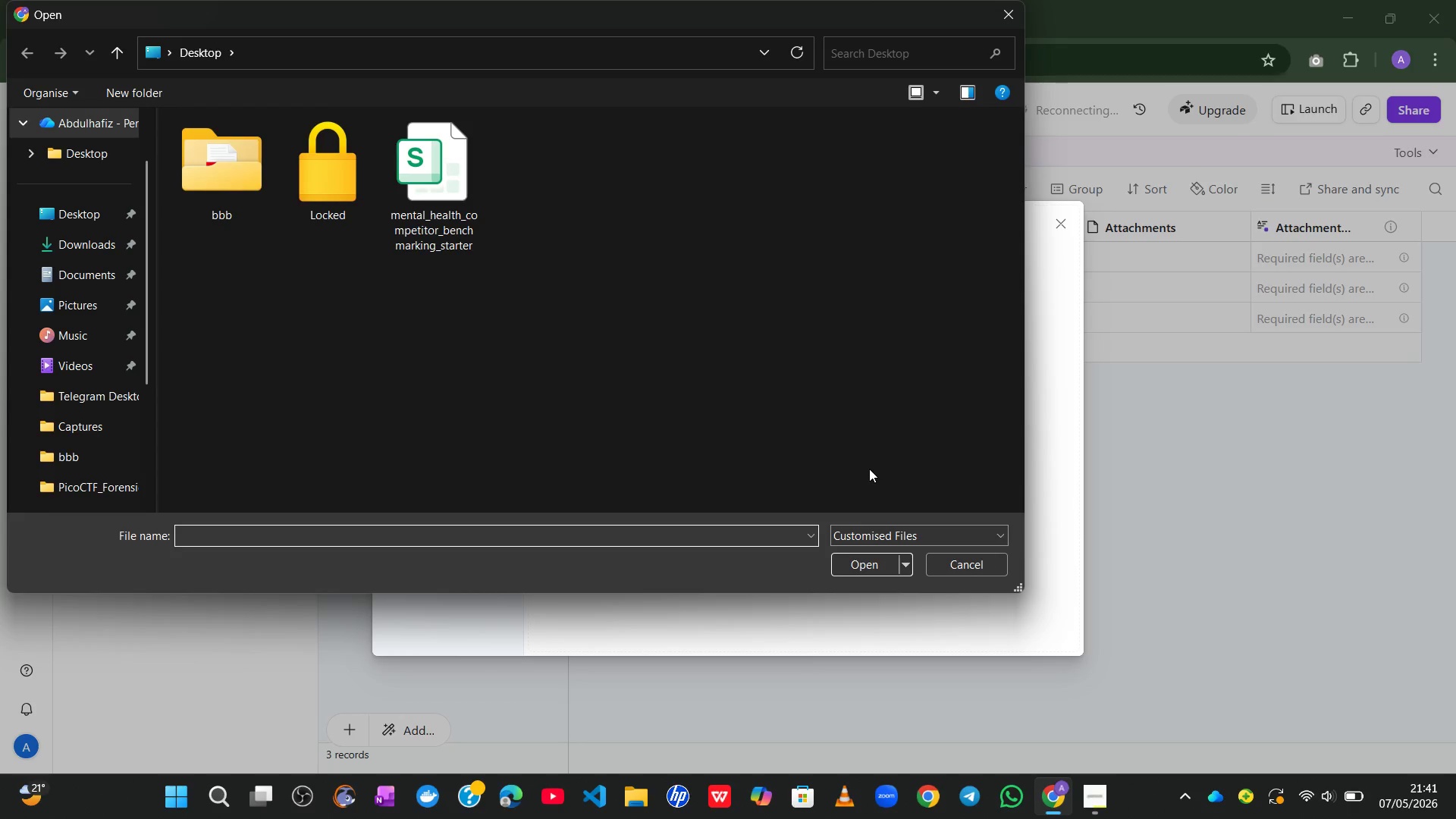 
left_click([422, 209])
 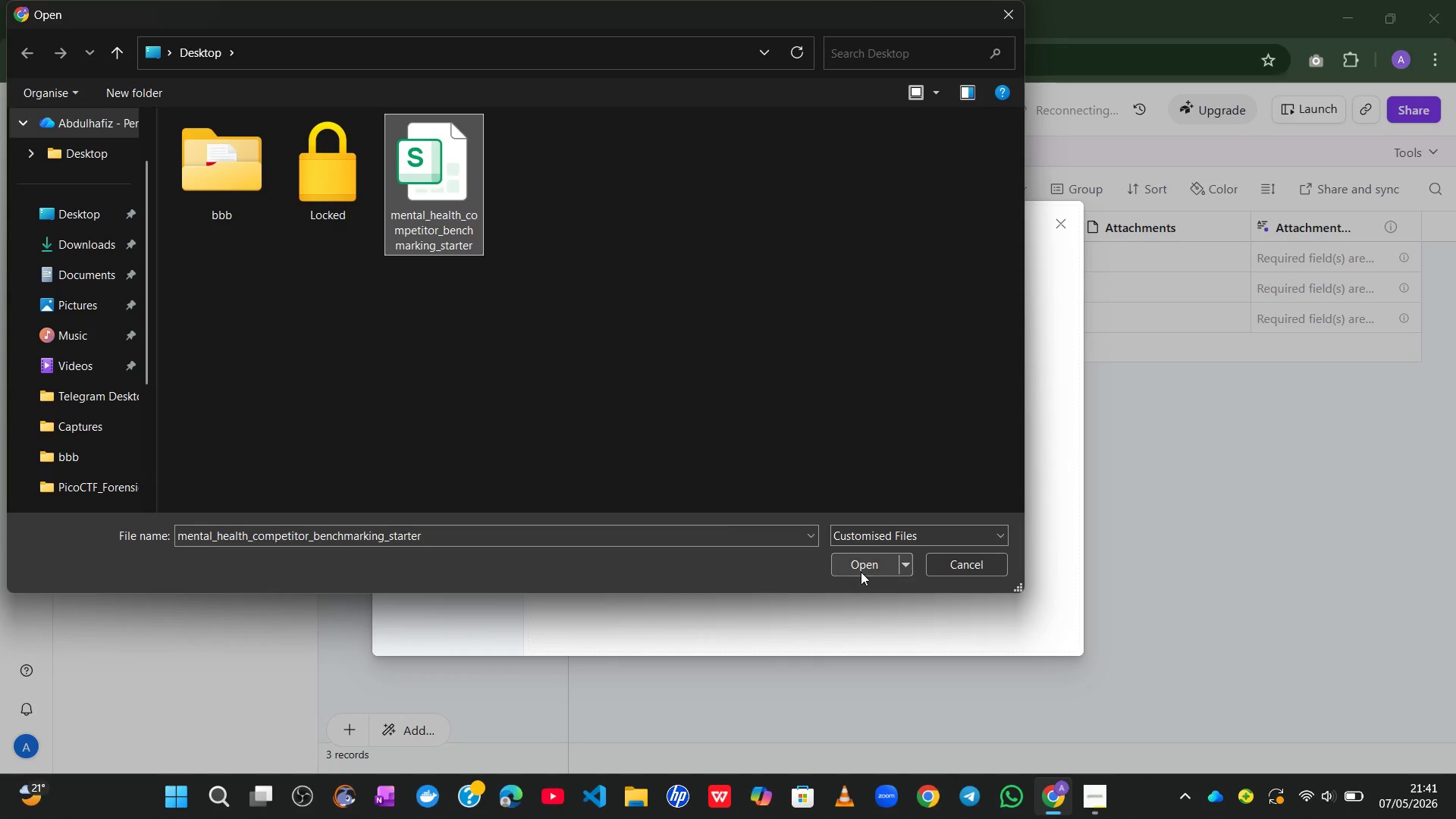 
left_click([861, 571])
 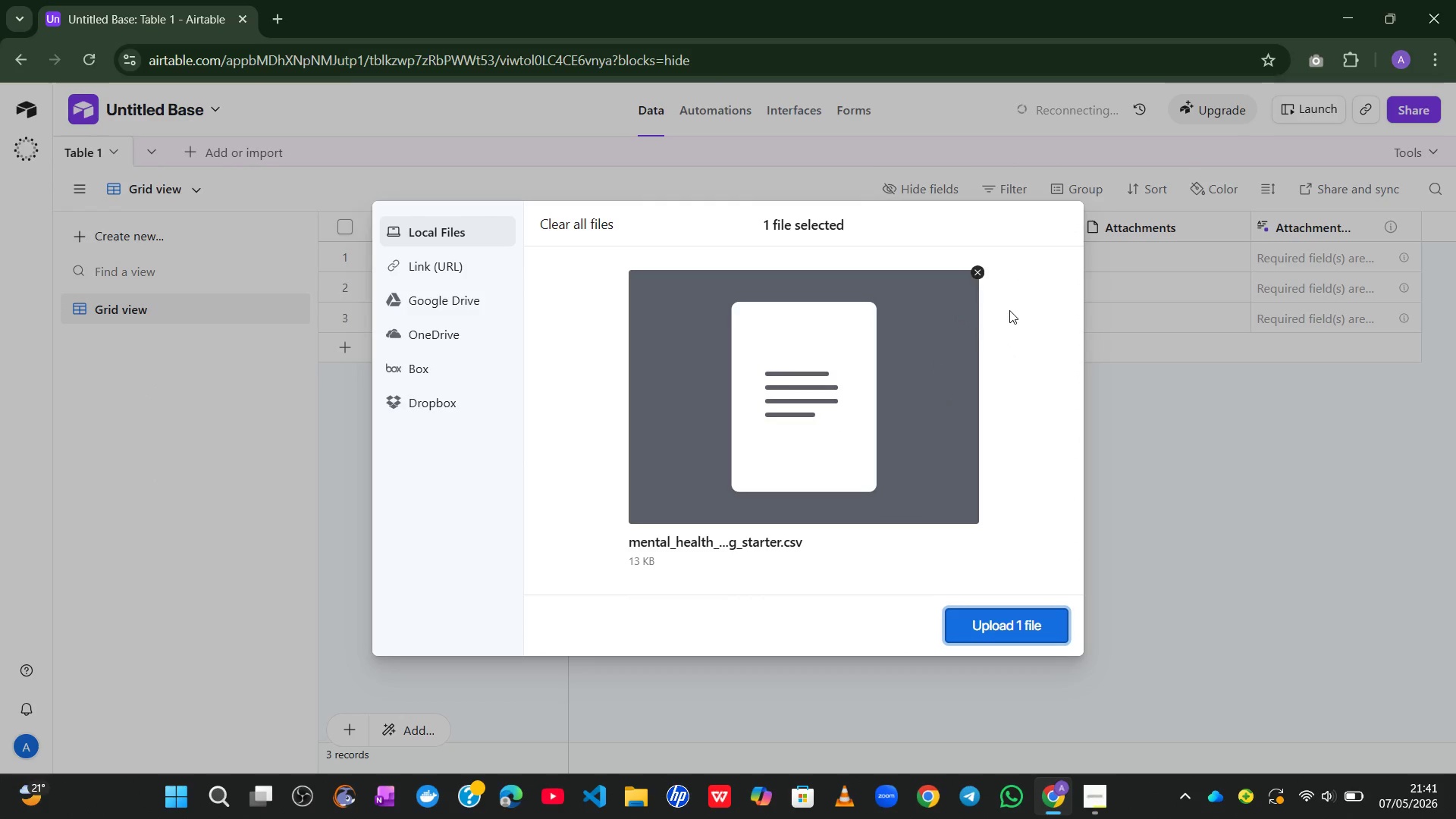 
left_click([1008, 629])
 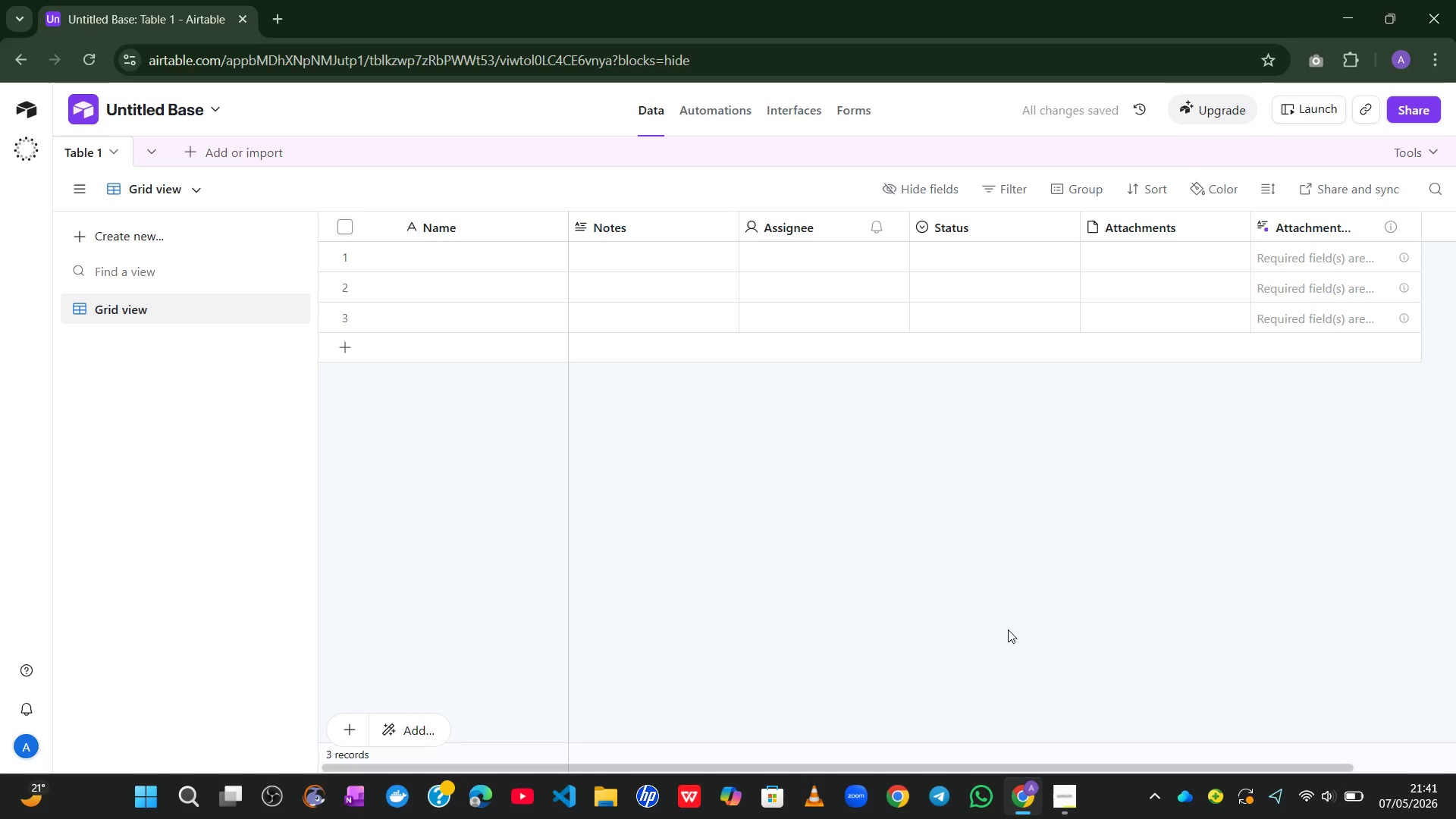 
wait(15.84)
 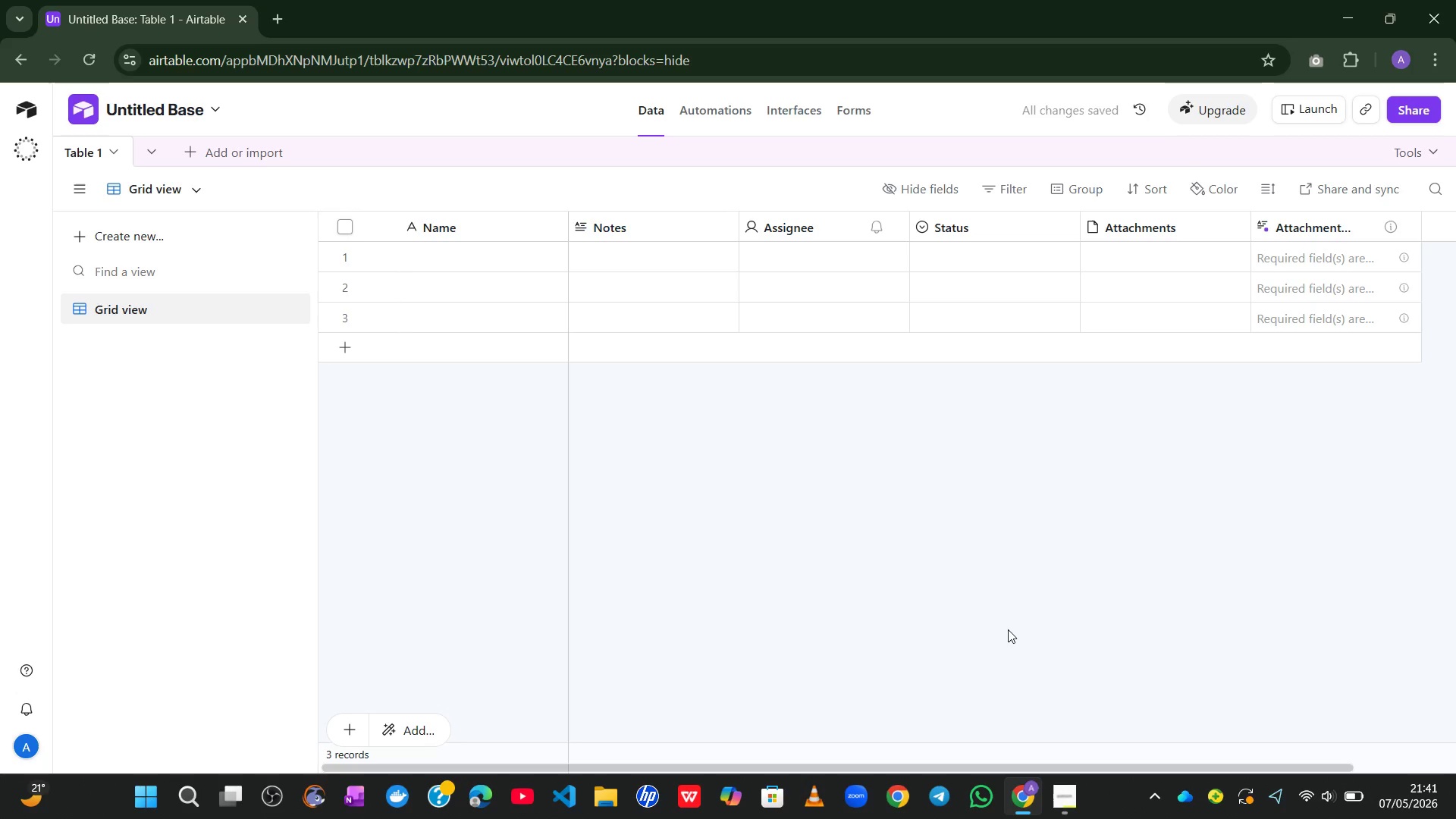 
left_click([1385, 684])
 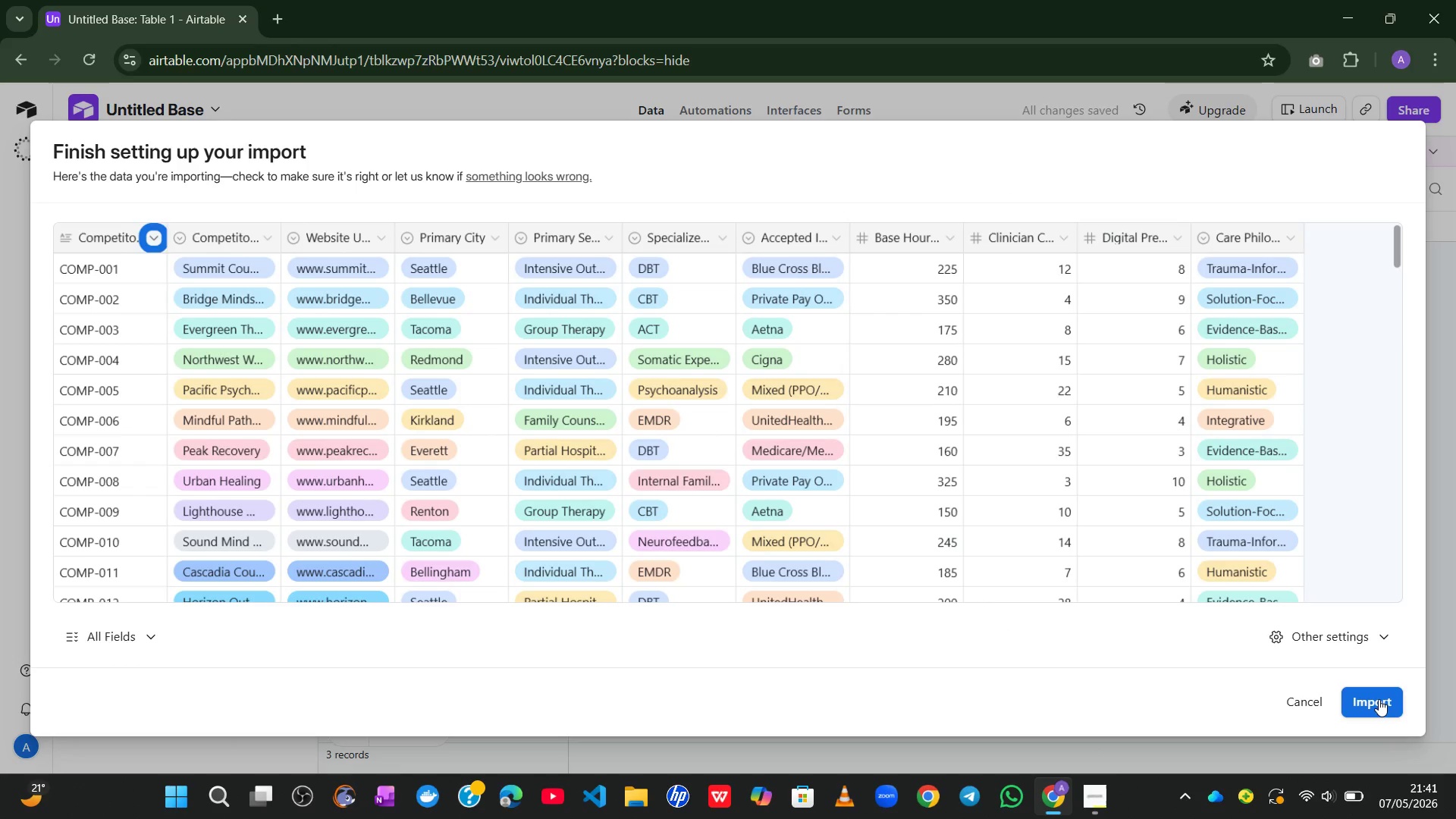 
left_click([1379, 699])
 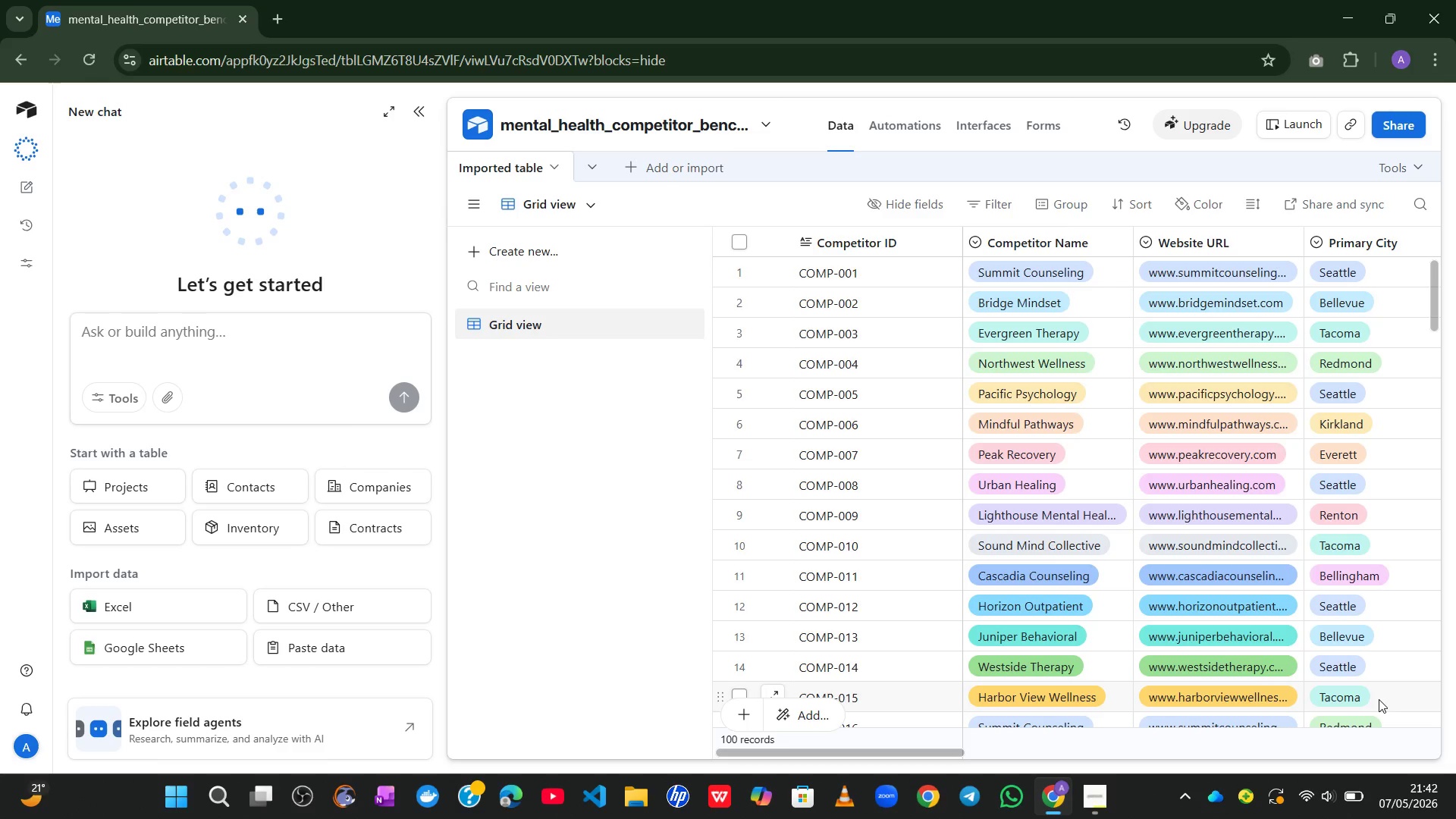 
wait(29.45)
 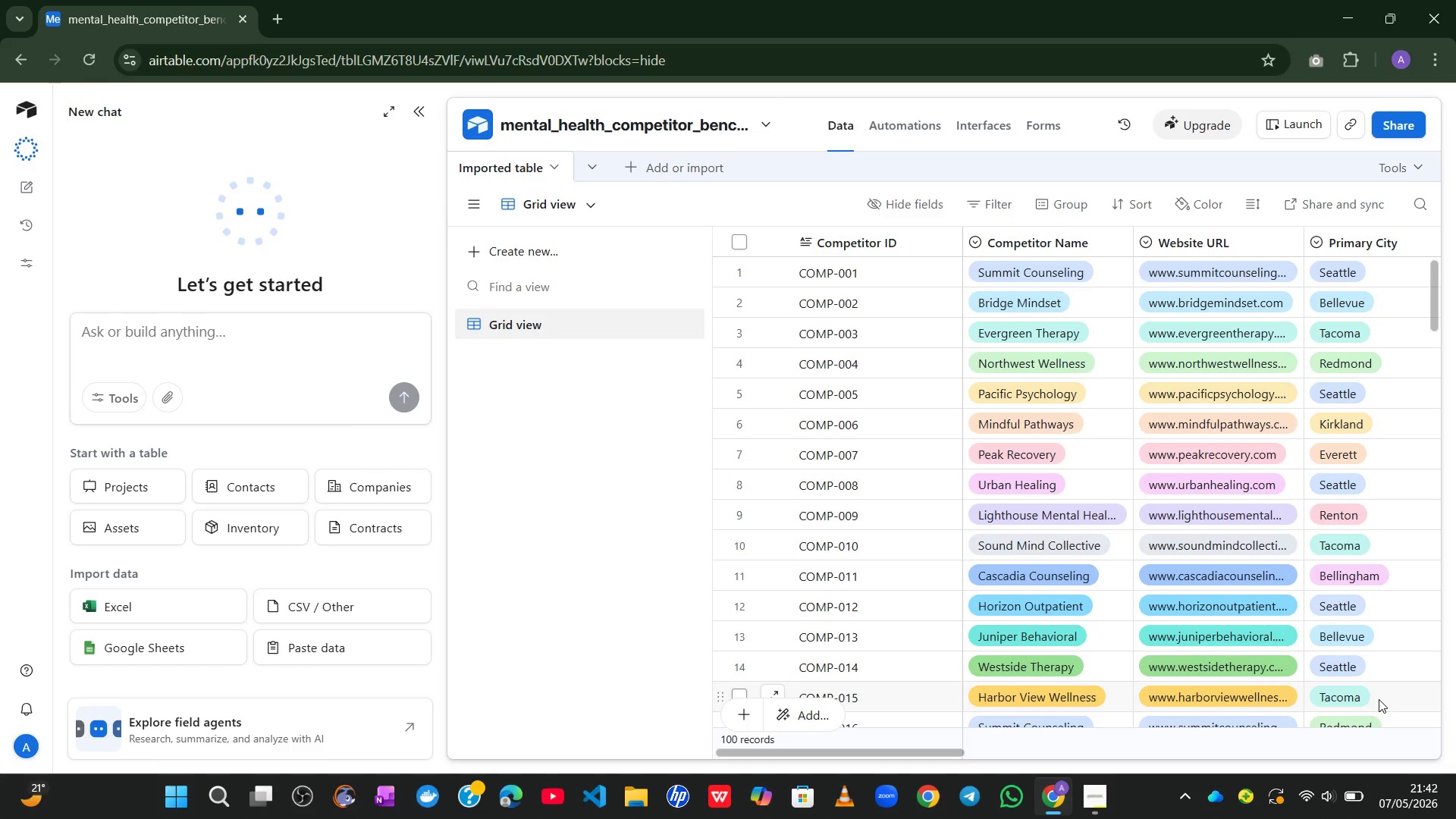 
left_click([418, 104])
 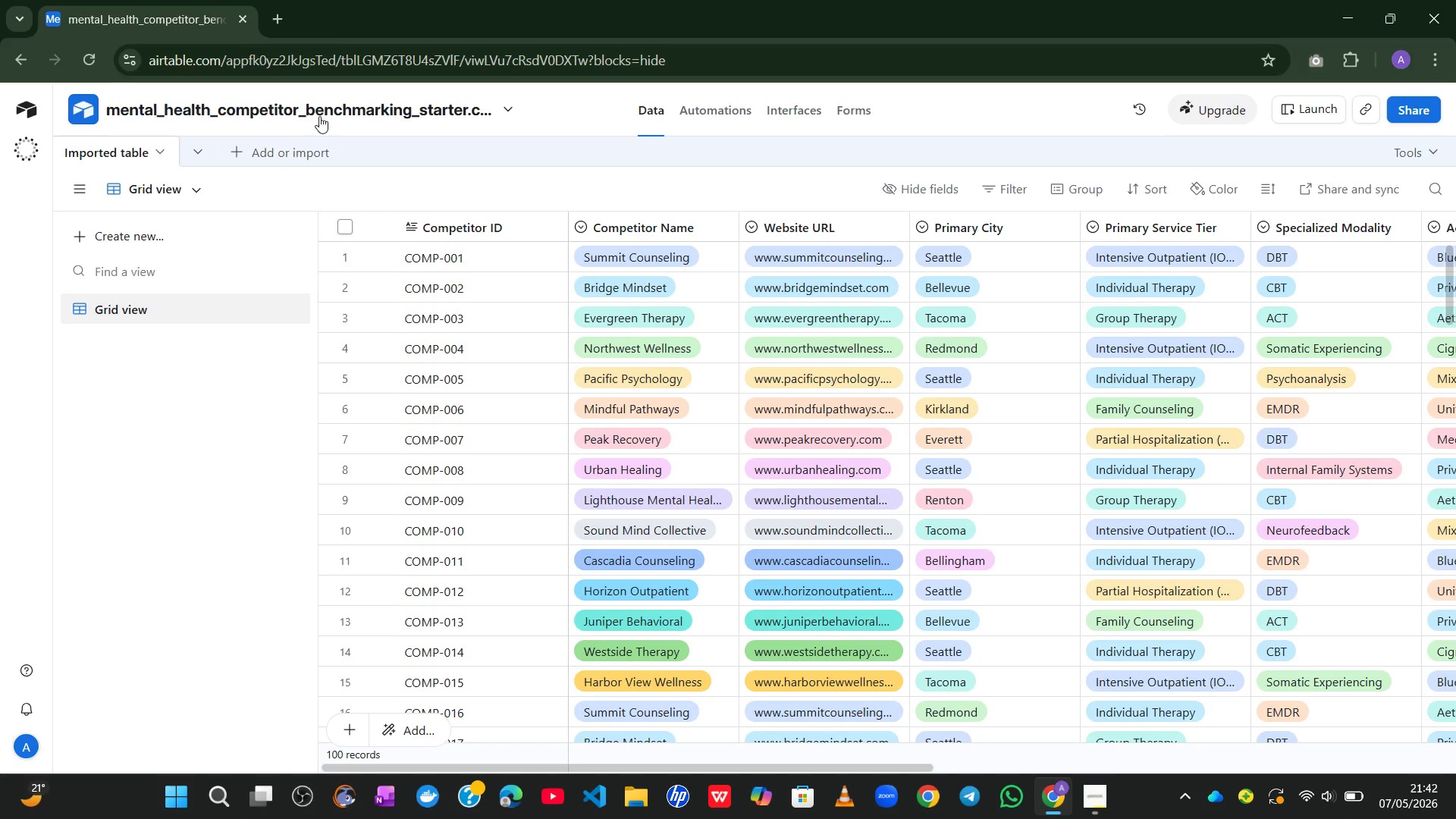 
wait(5.36)
 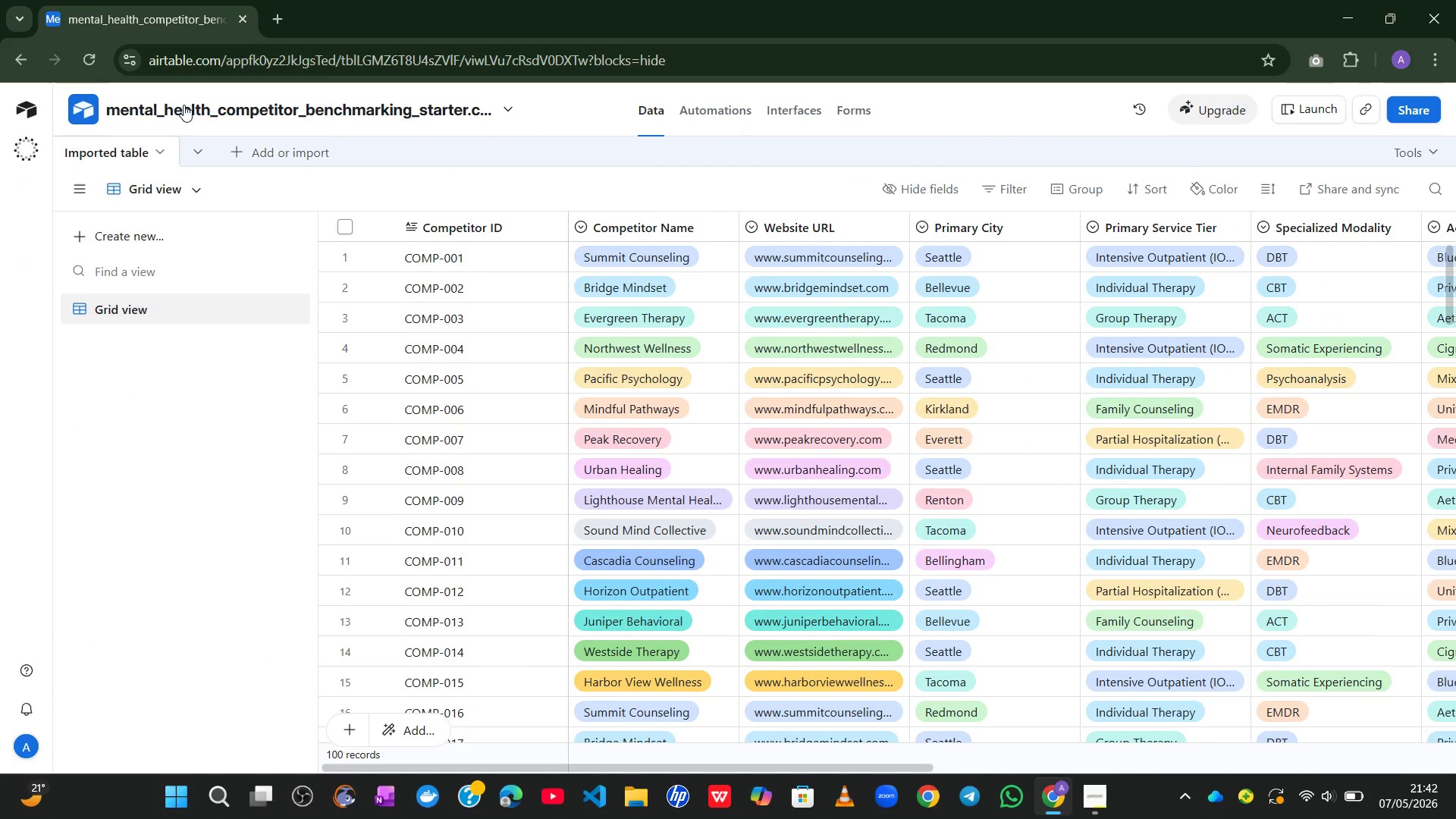 
double_click([278, 87])
 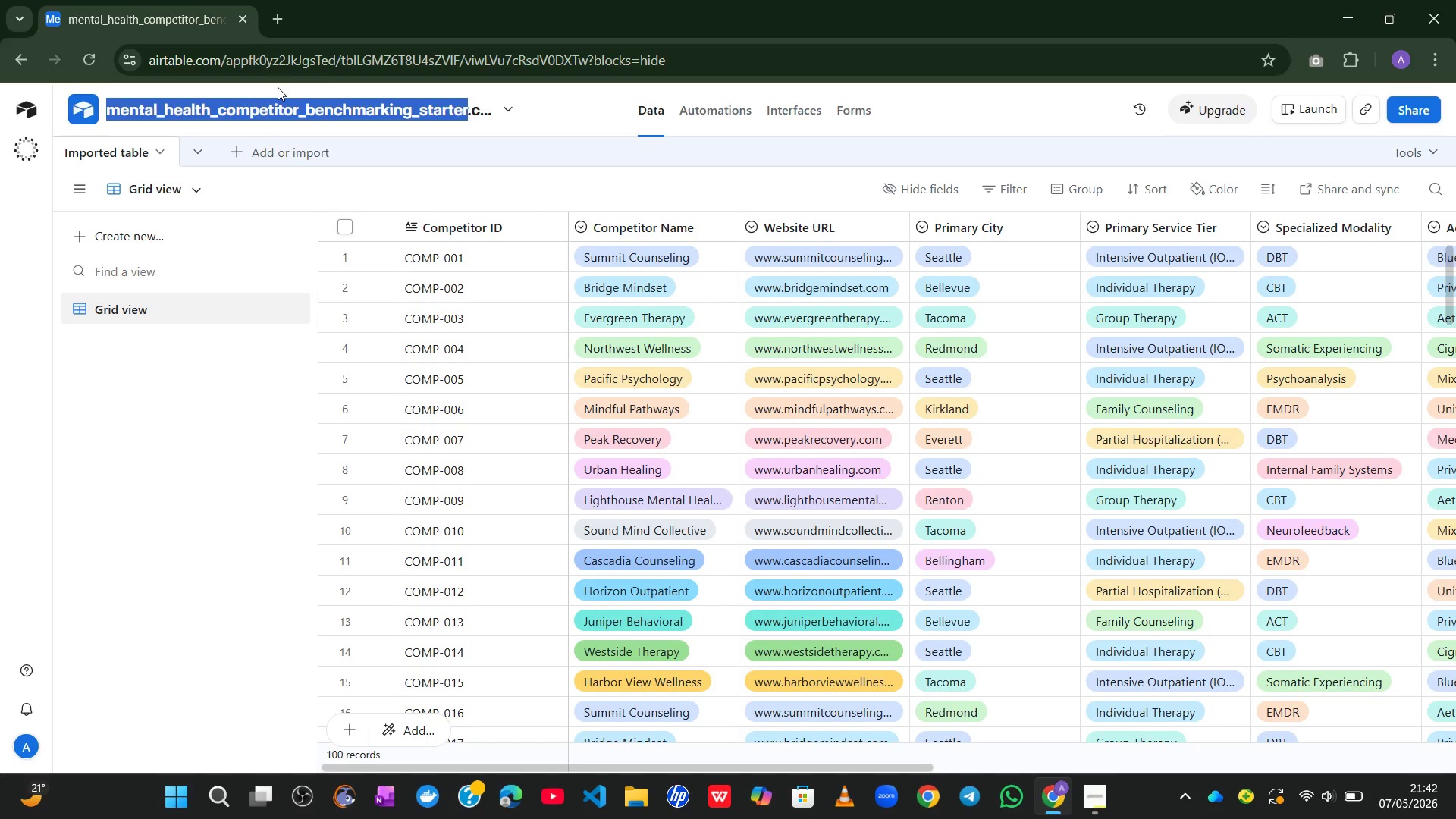 
key(Backspace)
 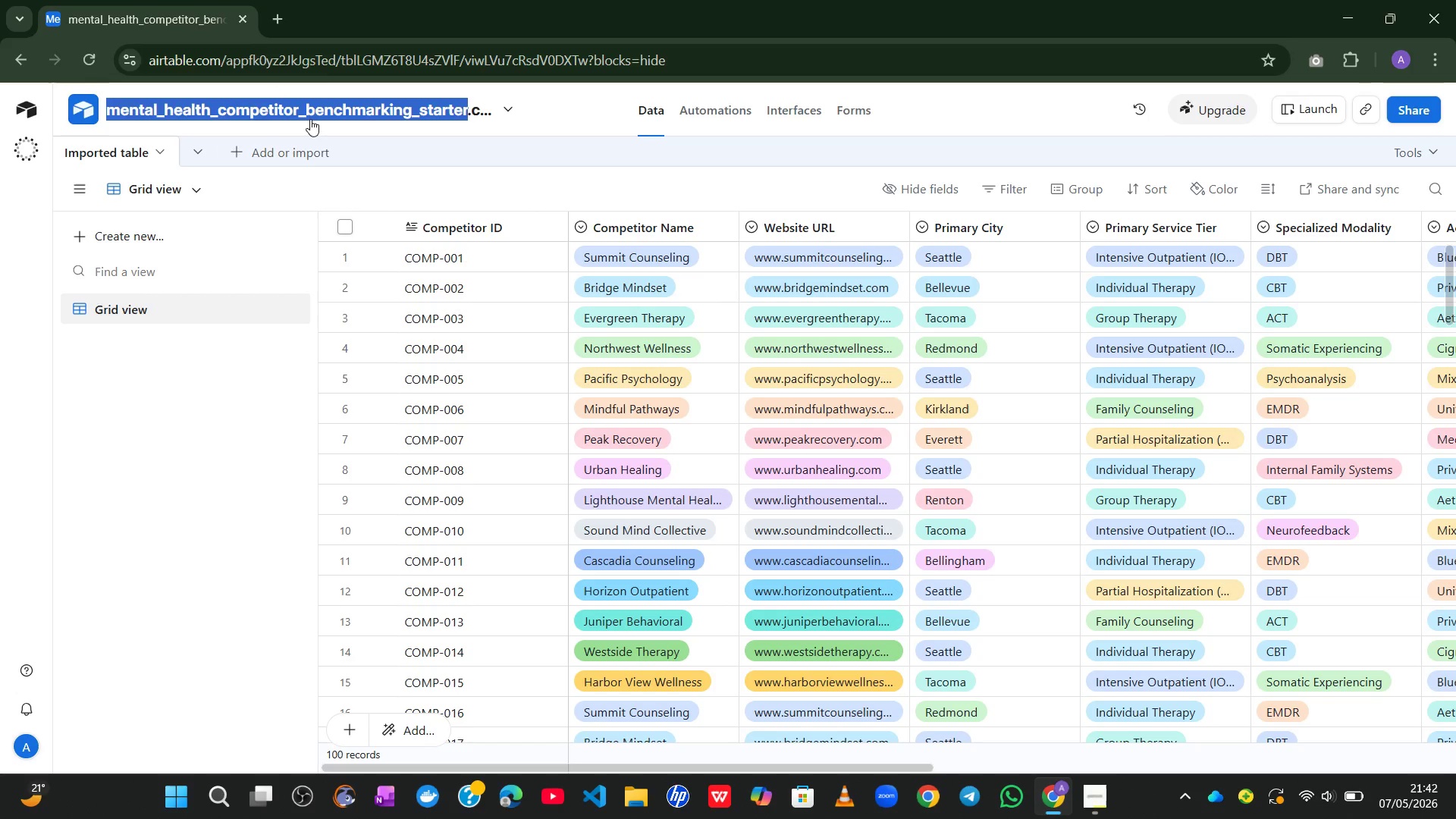 
double_click([310, 117])
 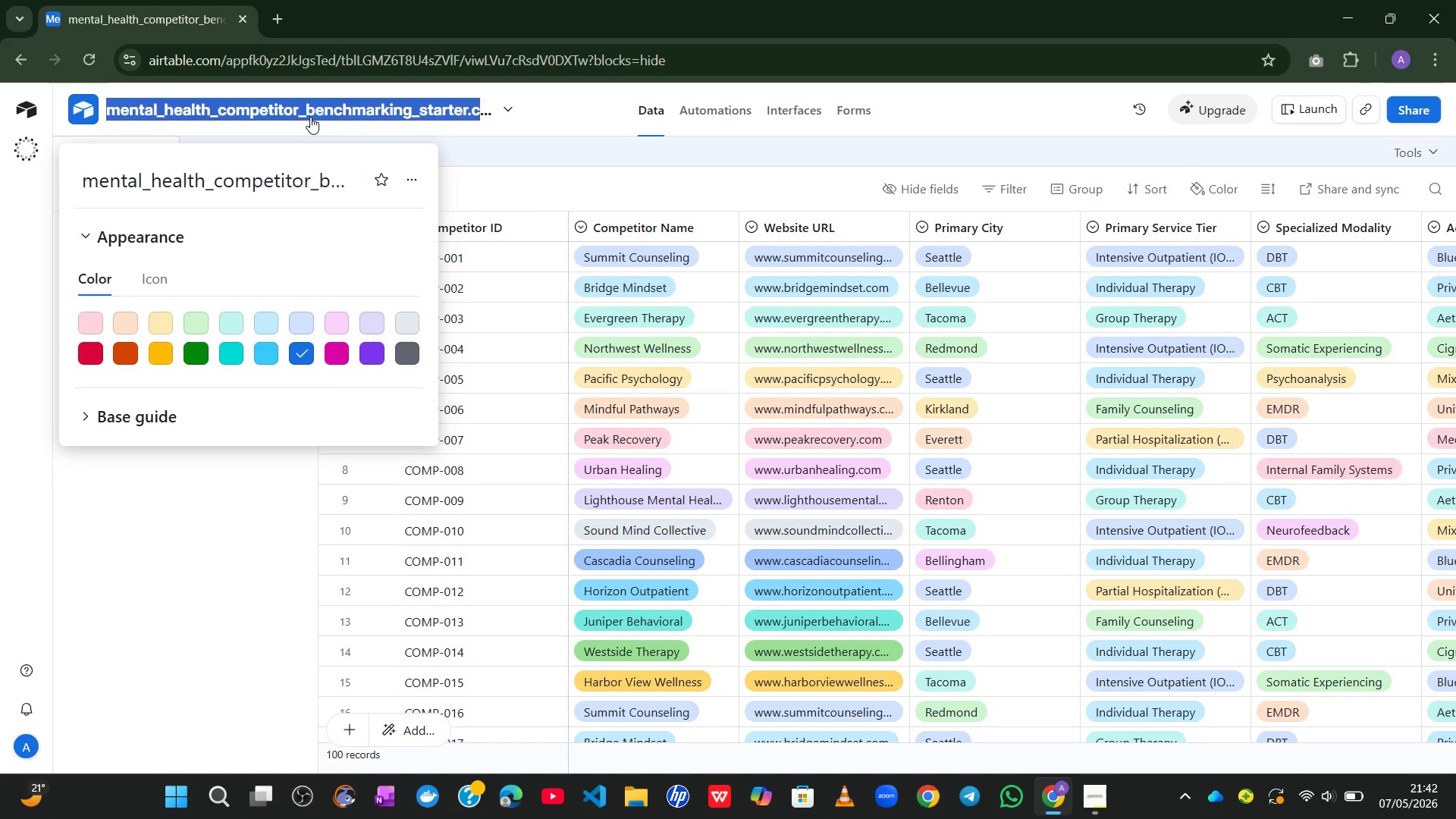 
triple_click([310, 117])
 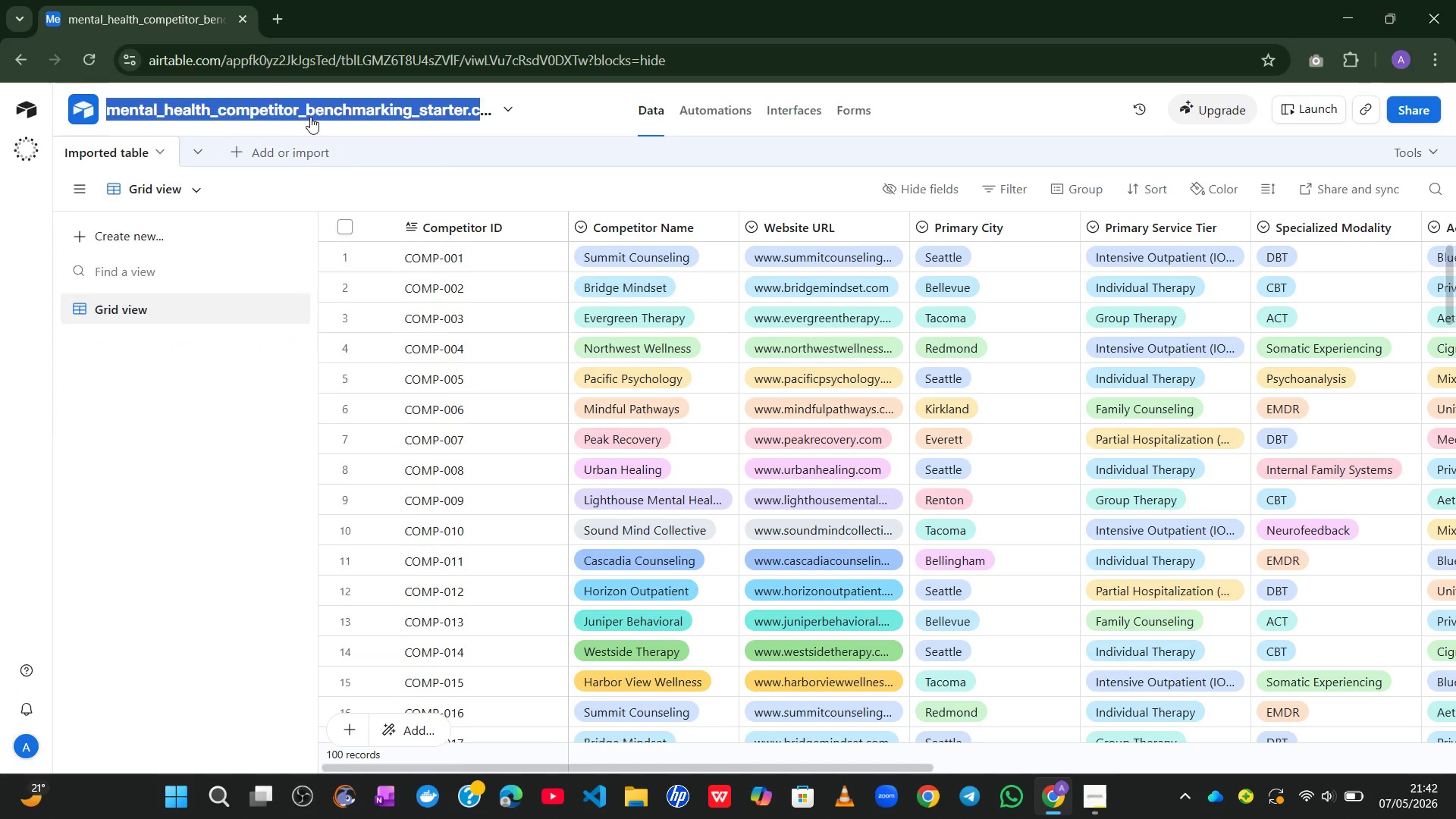 
triple_click([310, 117])
 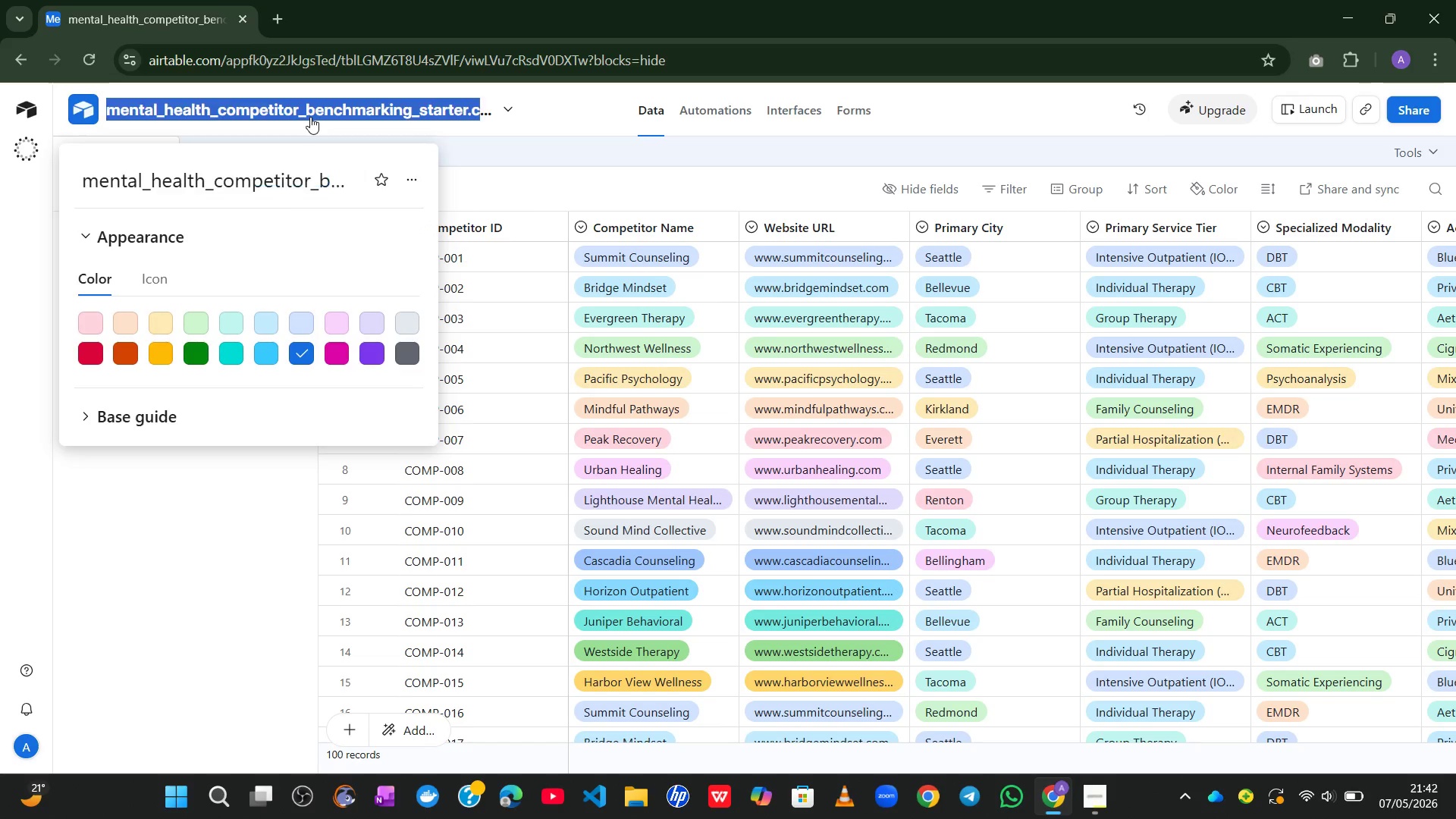 
triple_click([310, 117])
 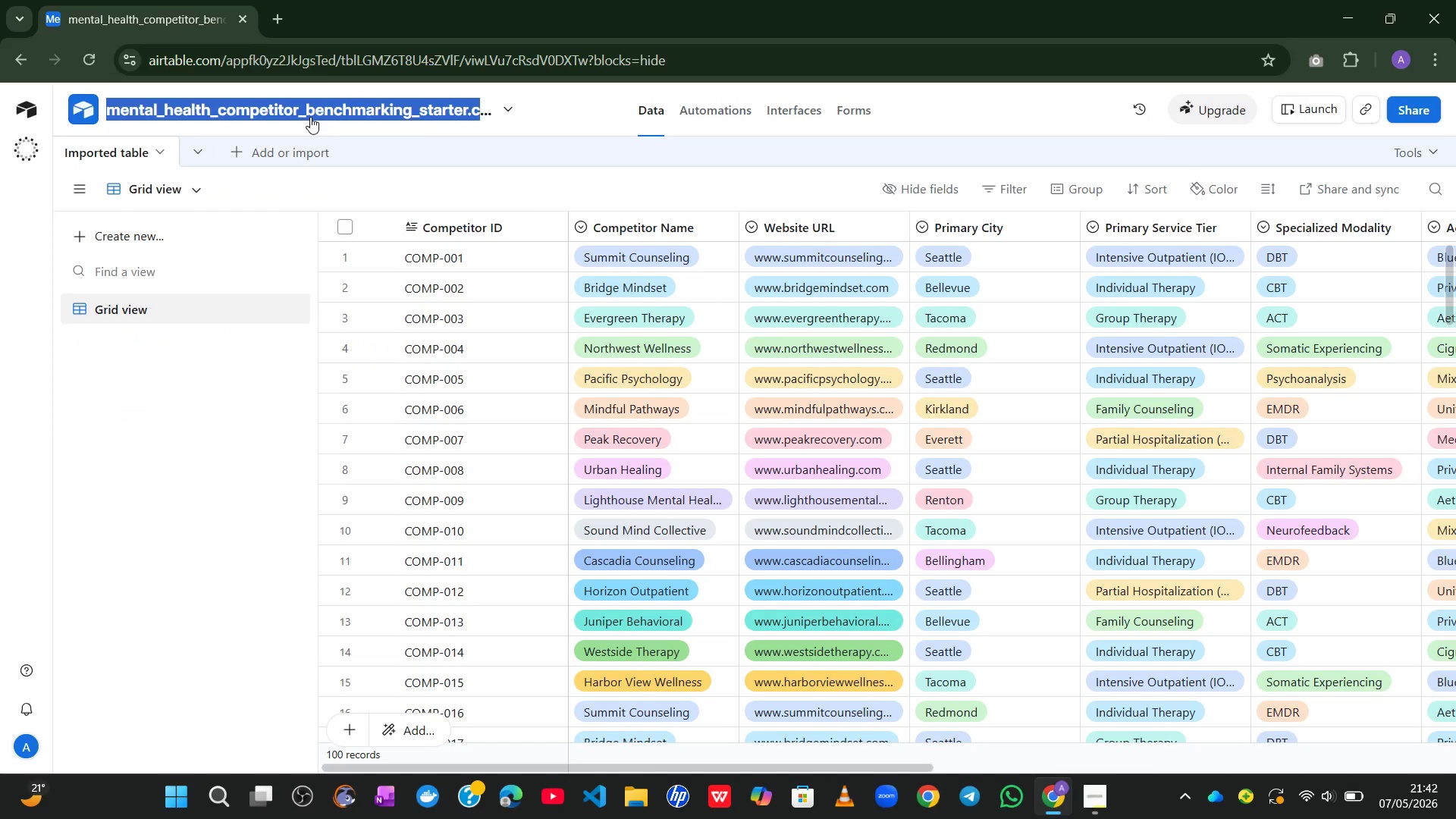 
left_click([310, 117])
 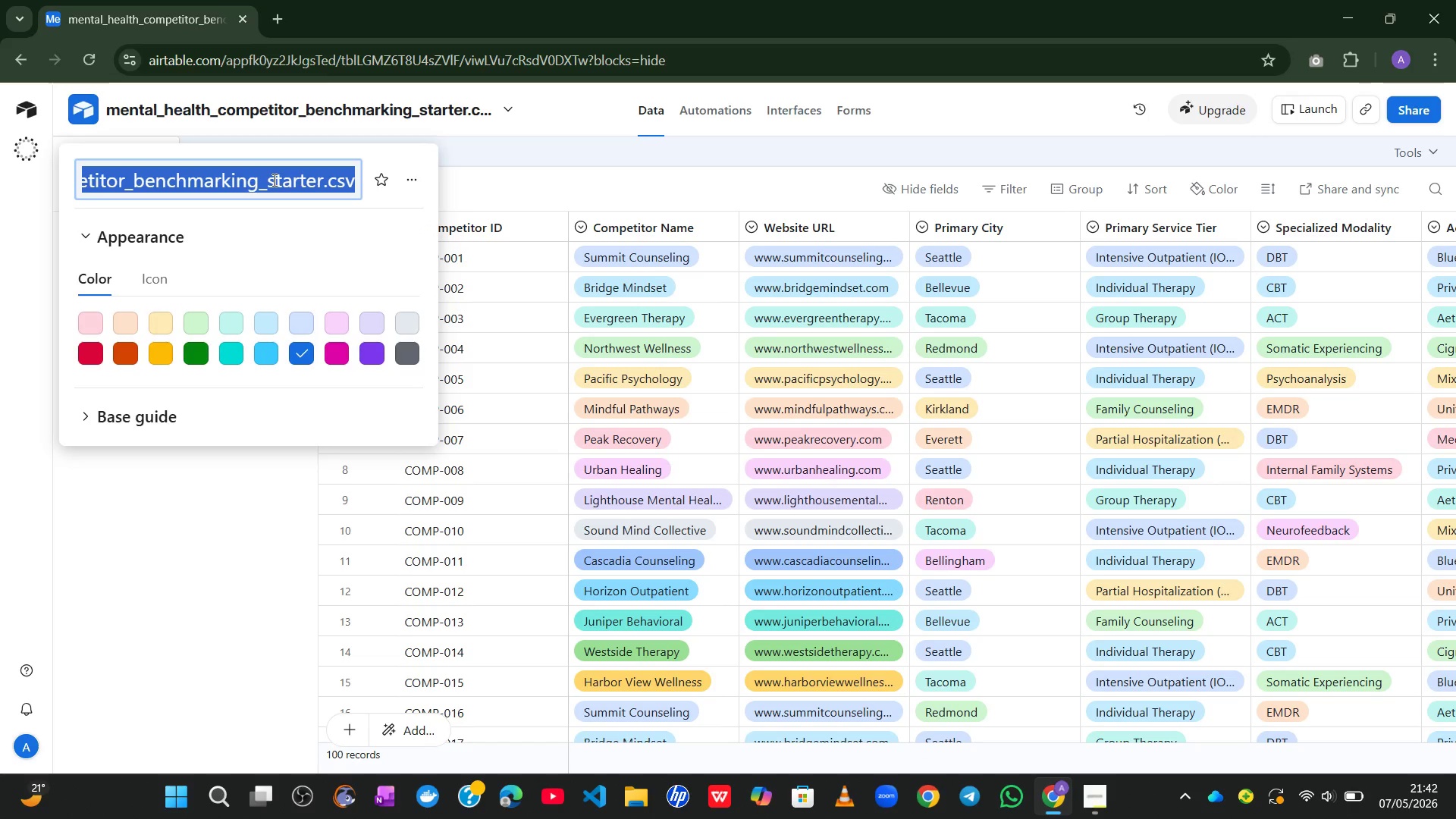 
key(Backspace)
 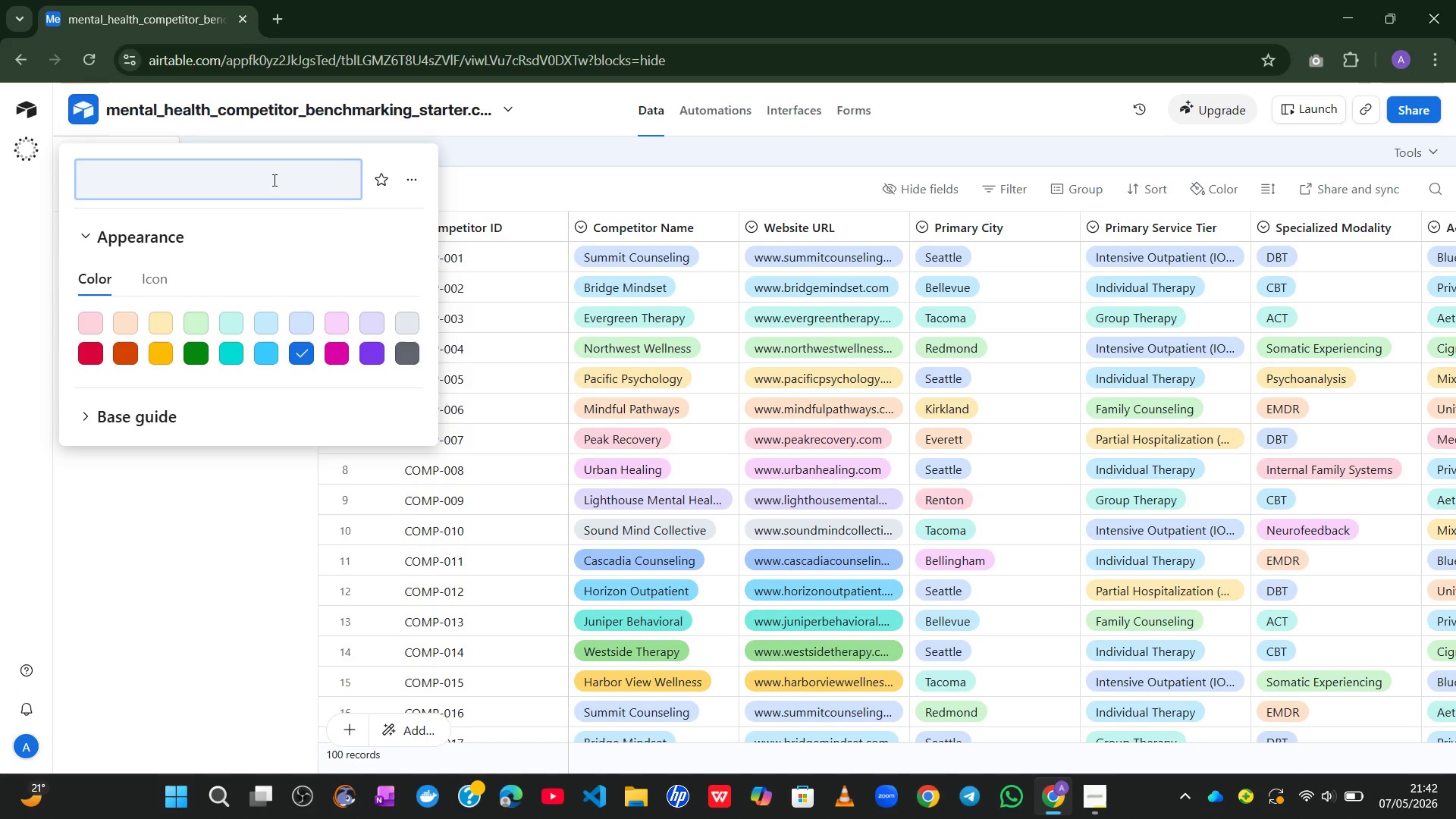 
wait(10.28)
 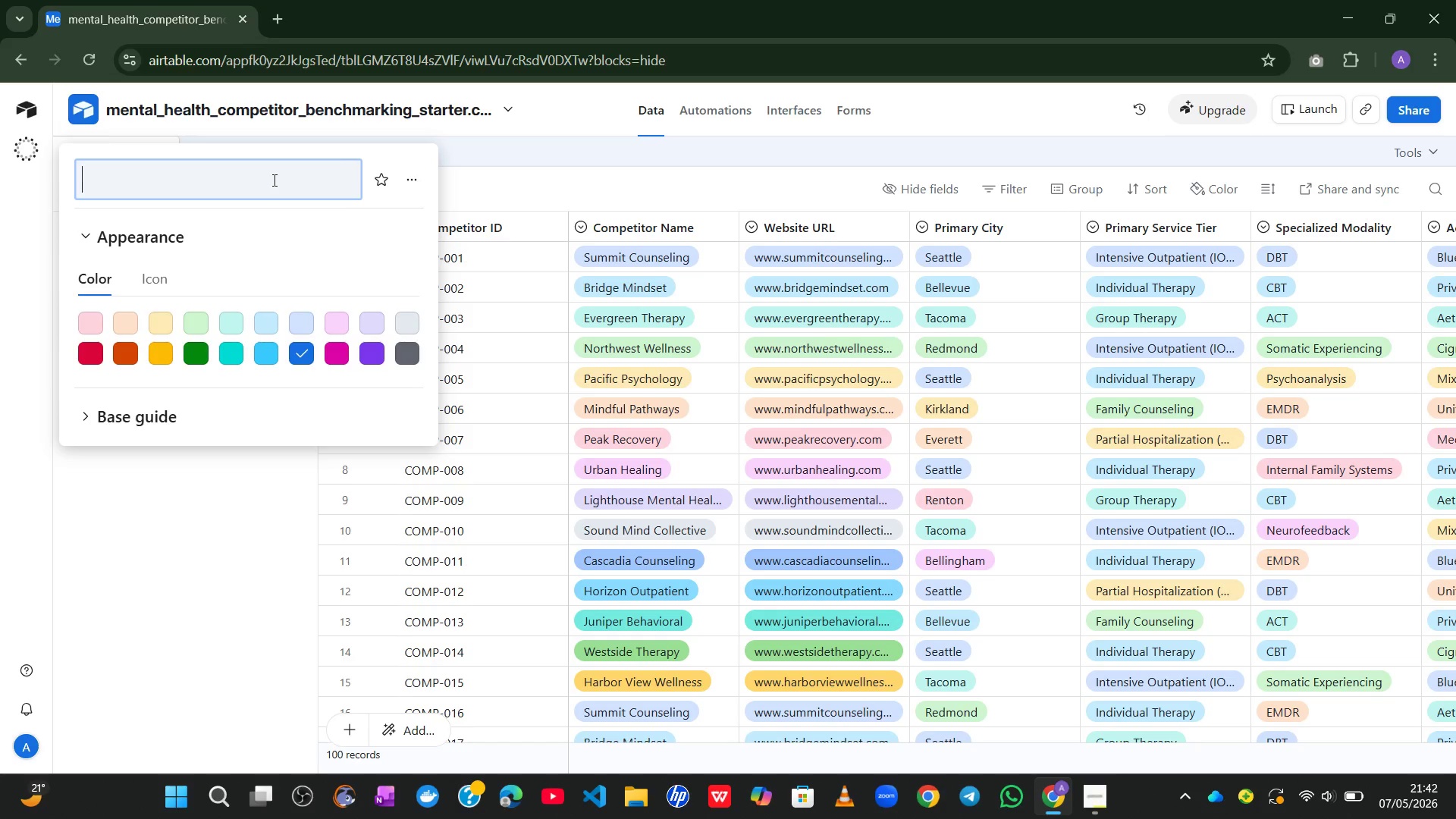 
type(Elysian Wellness - Competitor Bench)
 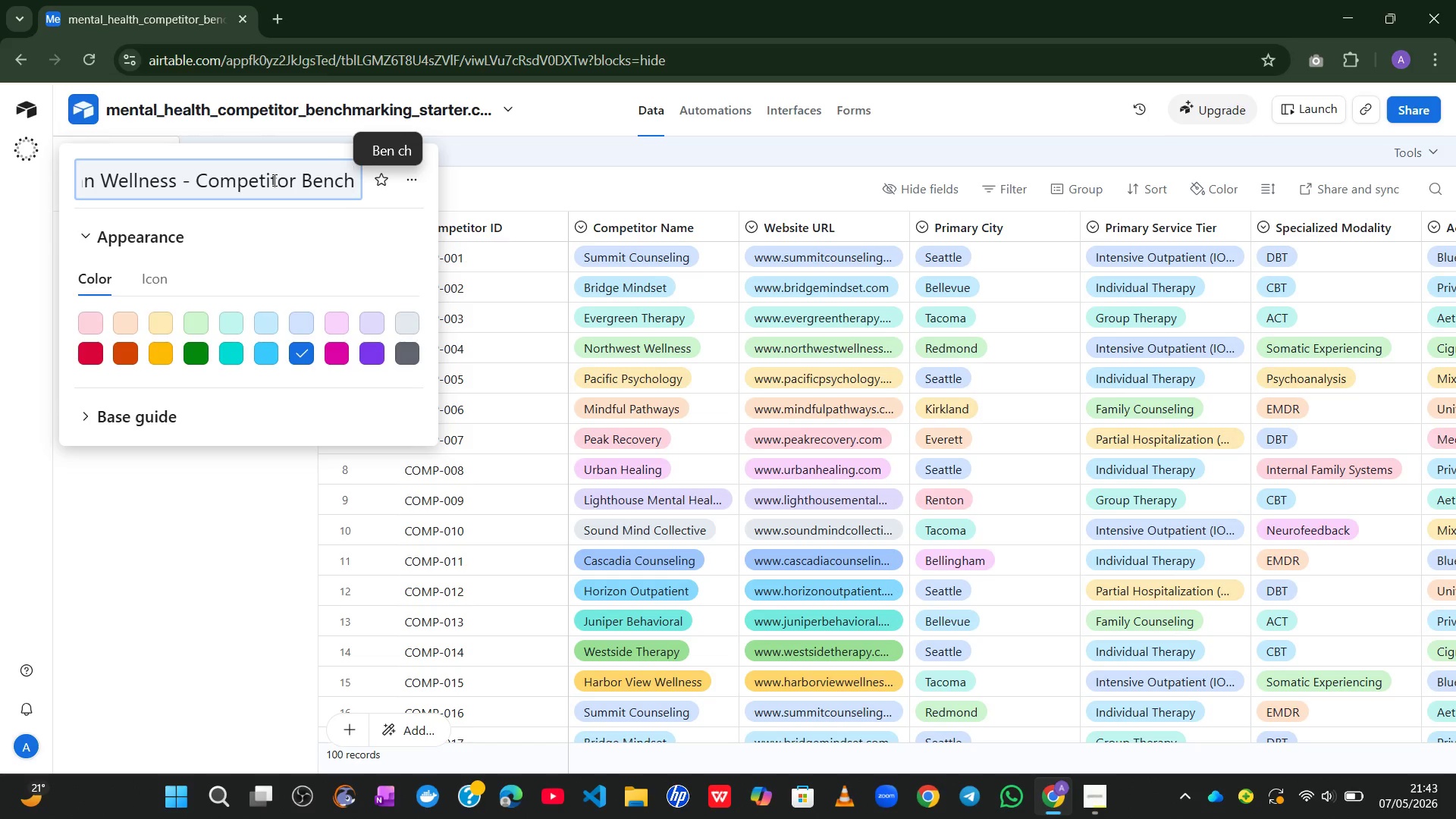 
type(marking)
 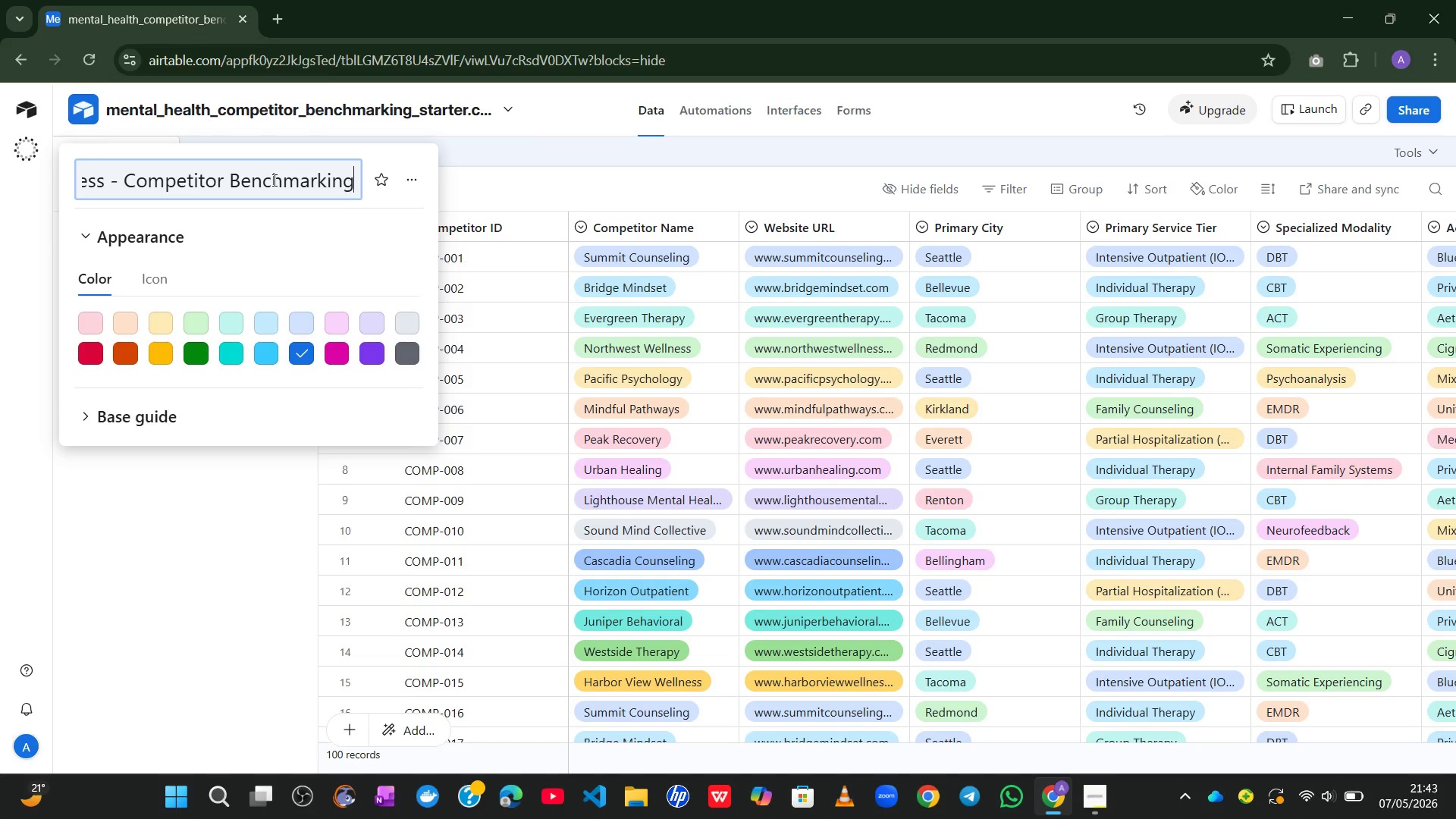 
key(Enter)
 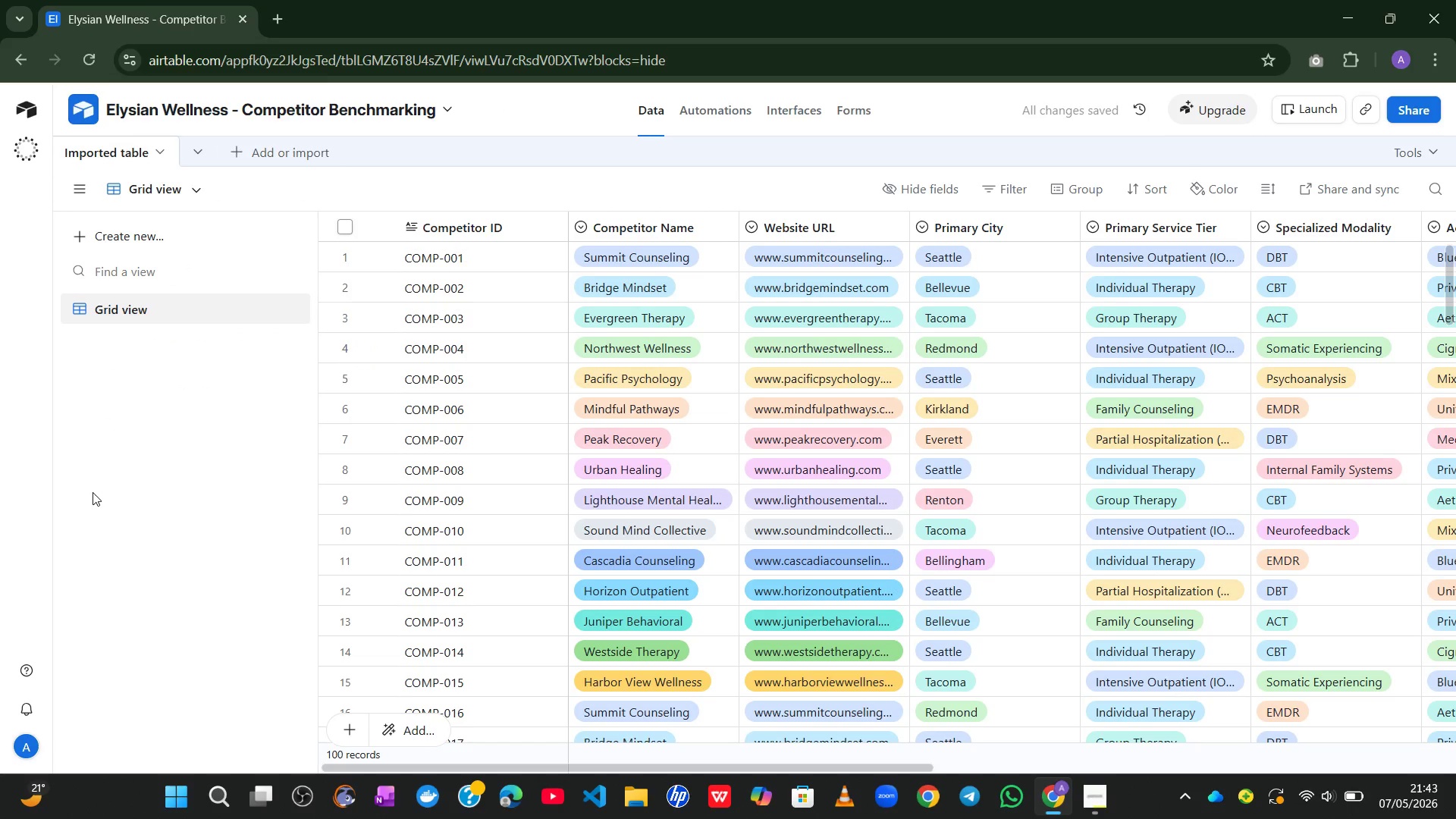 
wait(9.34)
 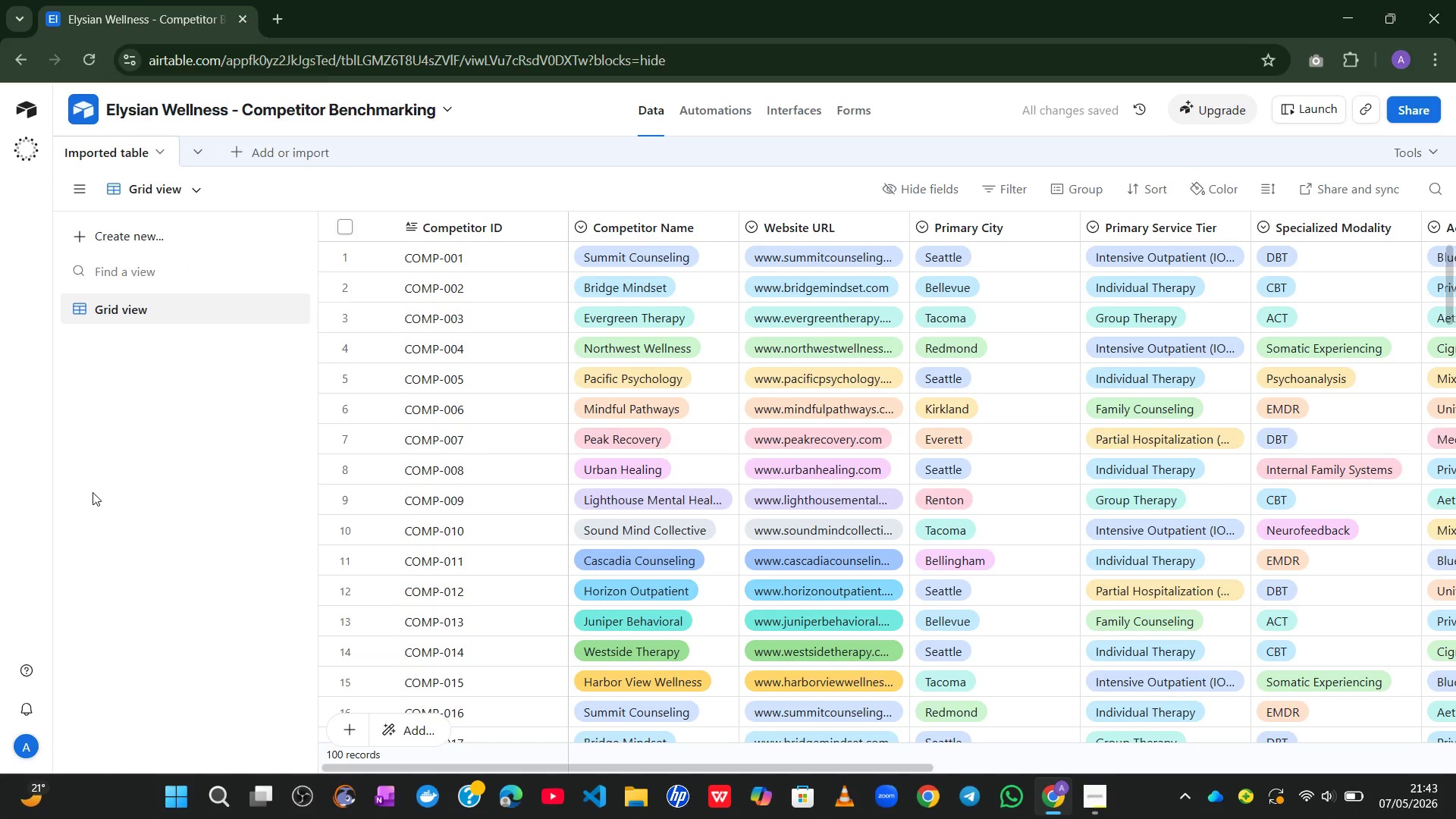 
double_click([98, 148])
 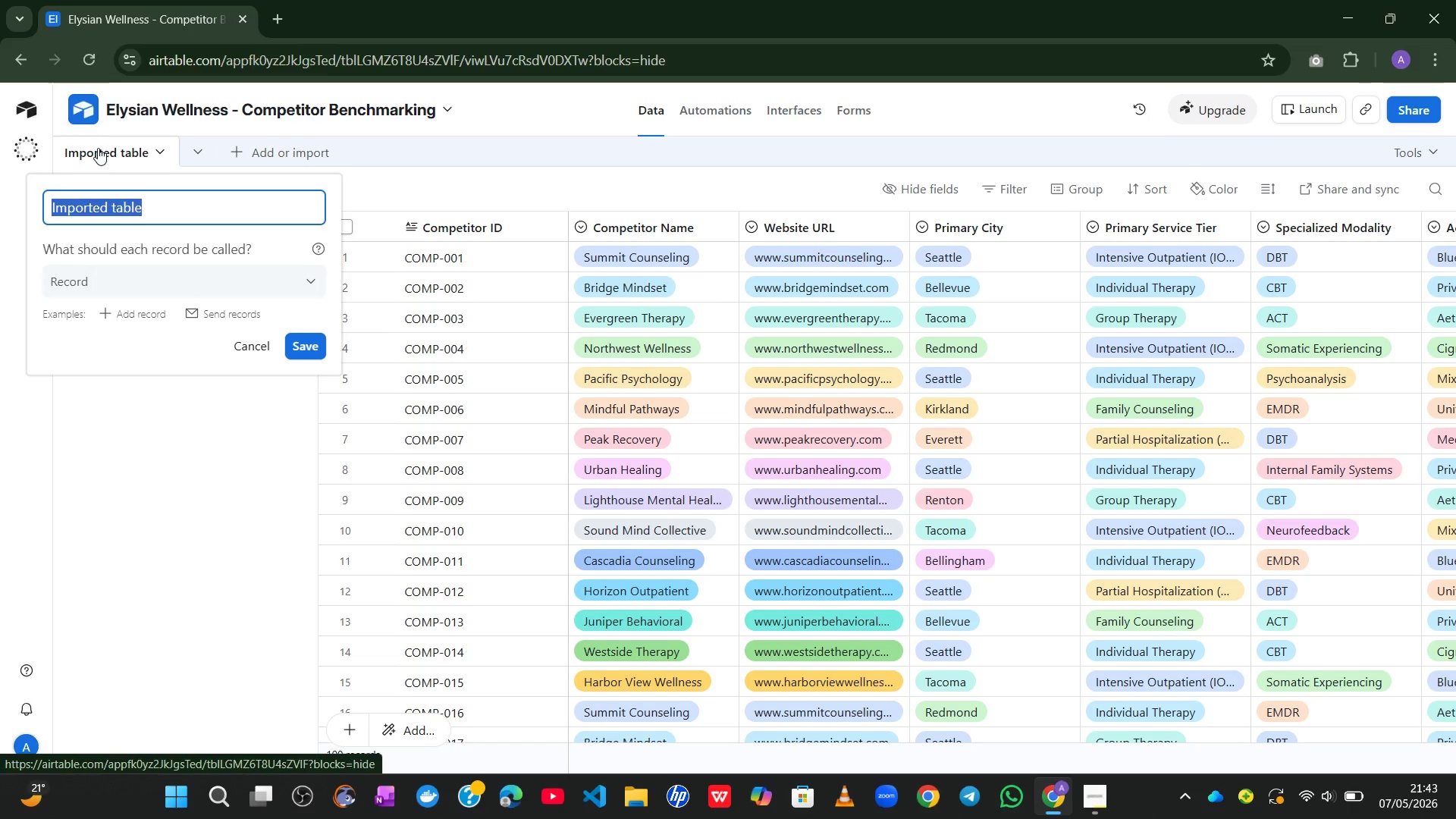 
type(Competitor Prctices)
 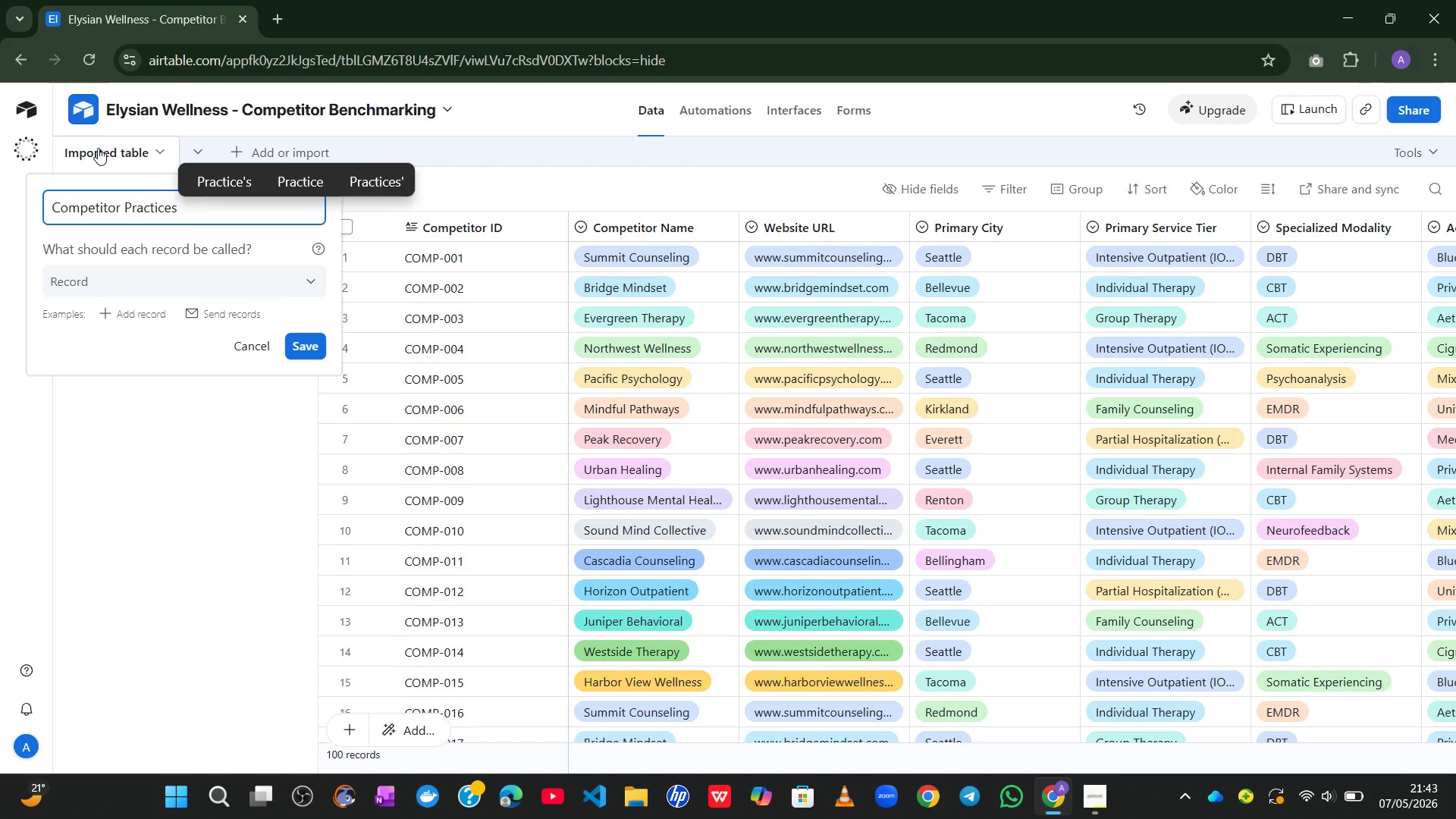 
hold_key(key=A, duration=0.31)
 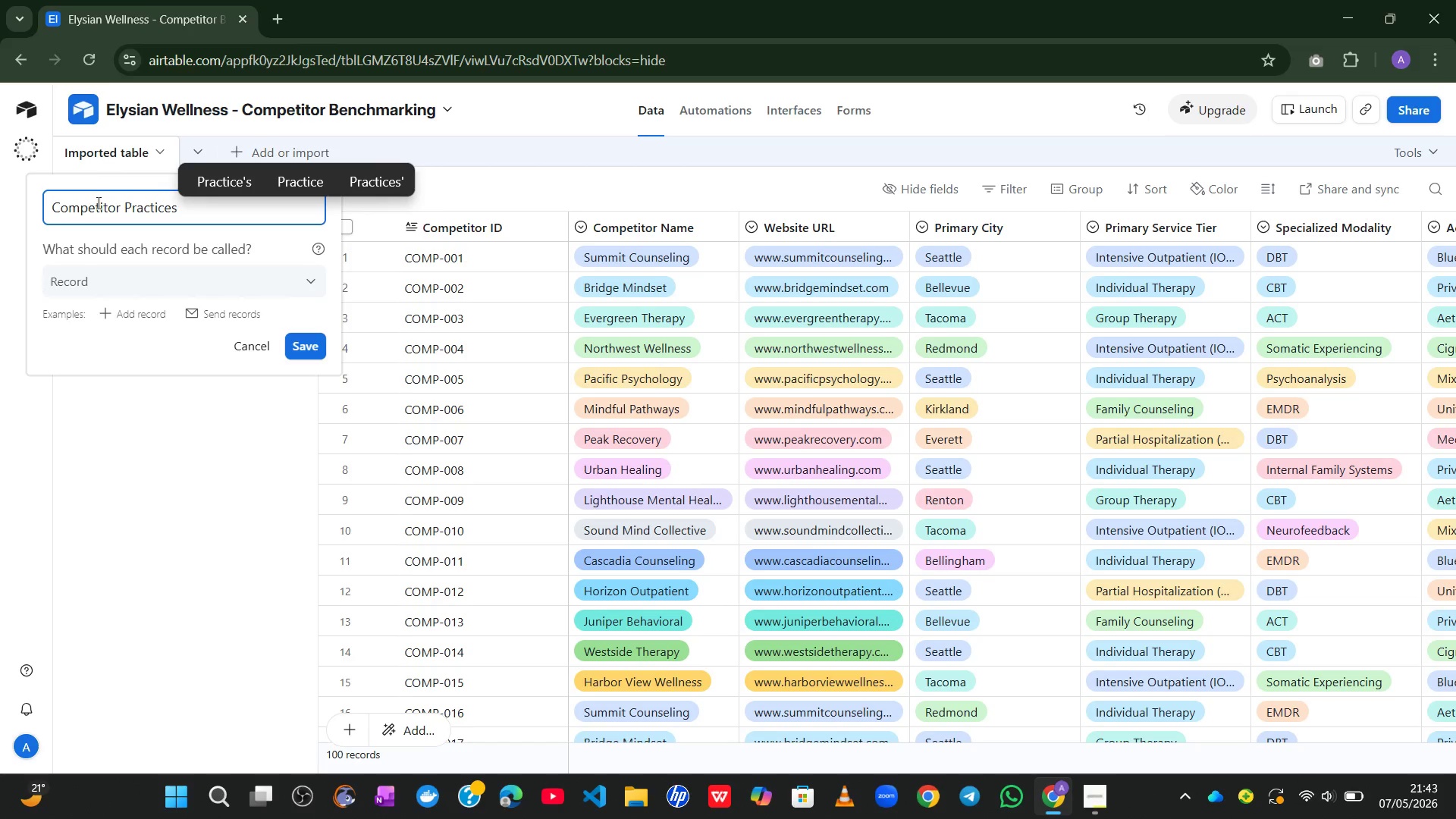 
left_click([300, 340])
 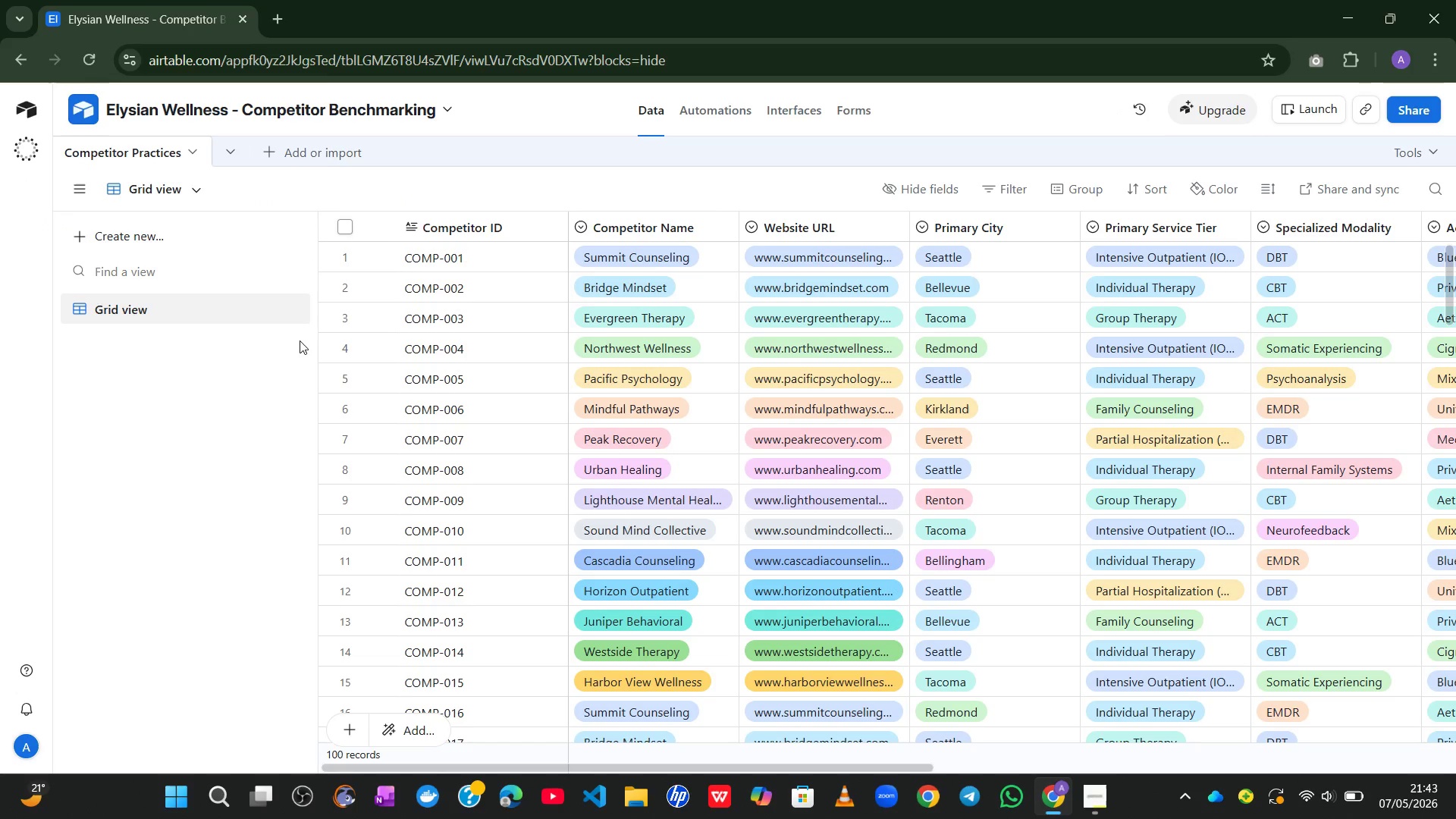 
wait(21.62)
 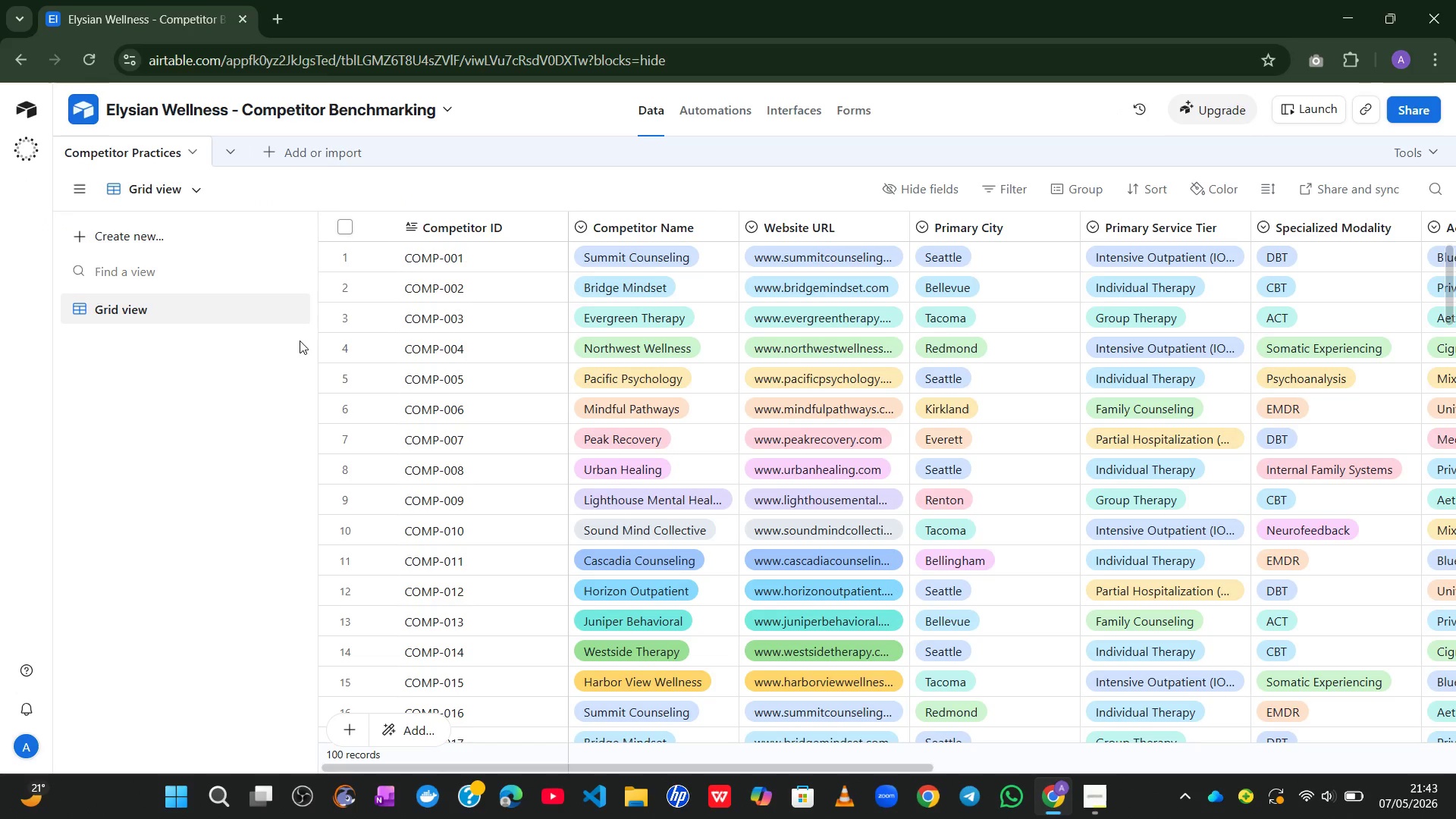 
double_click([458, 228])
 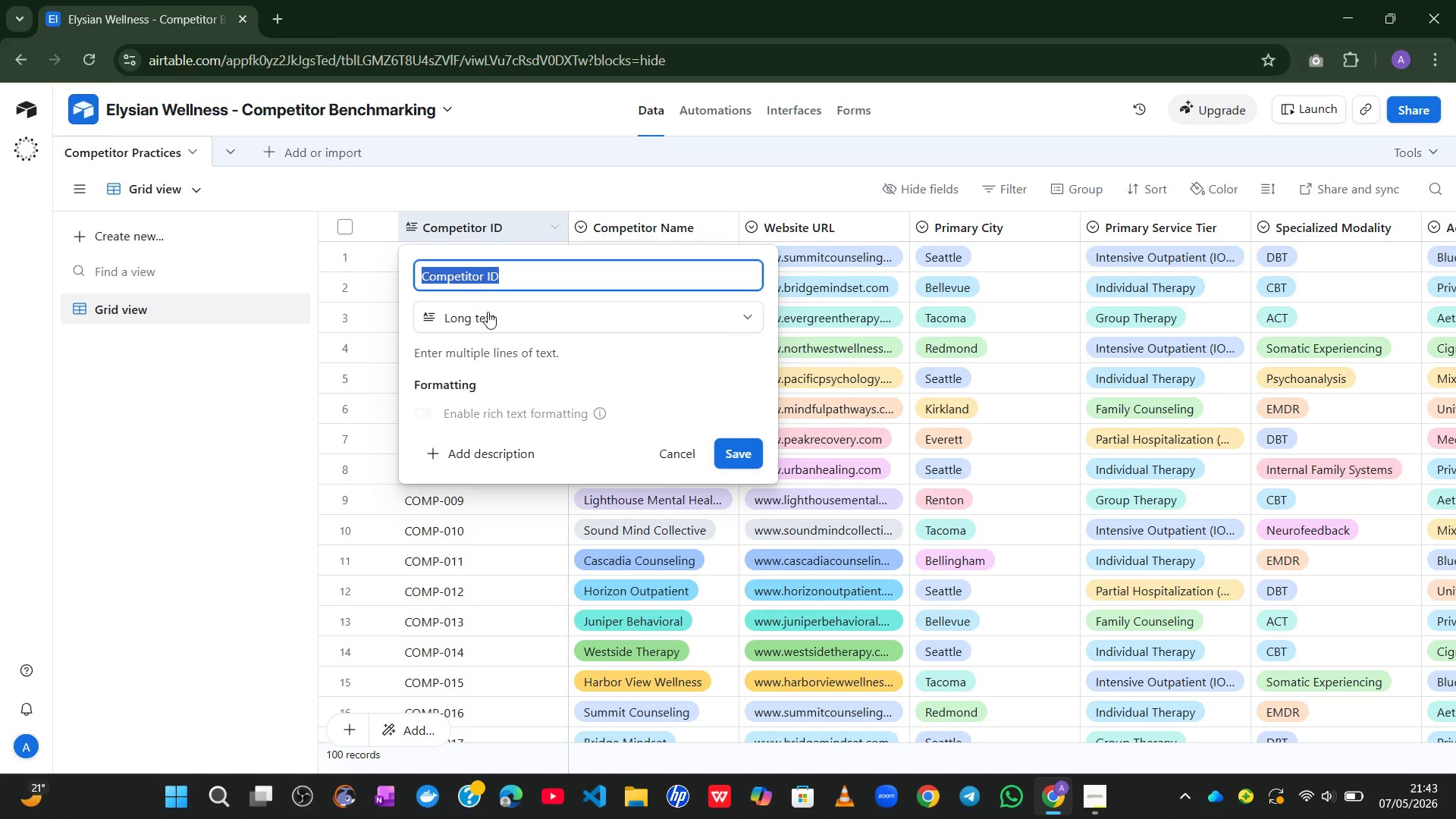 
left_click([491, 320])
 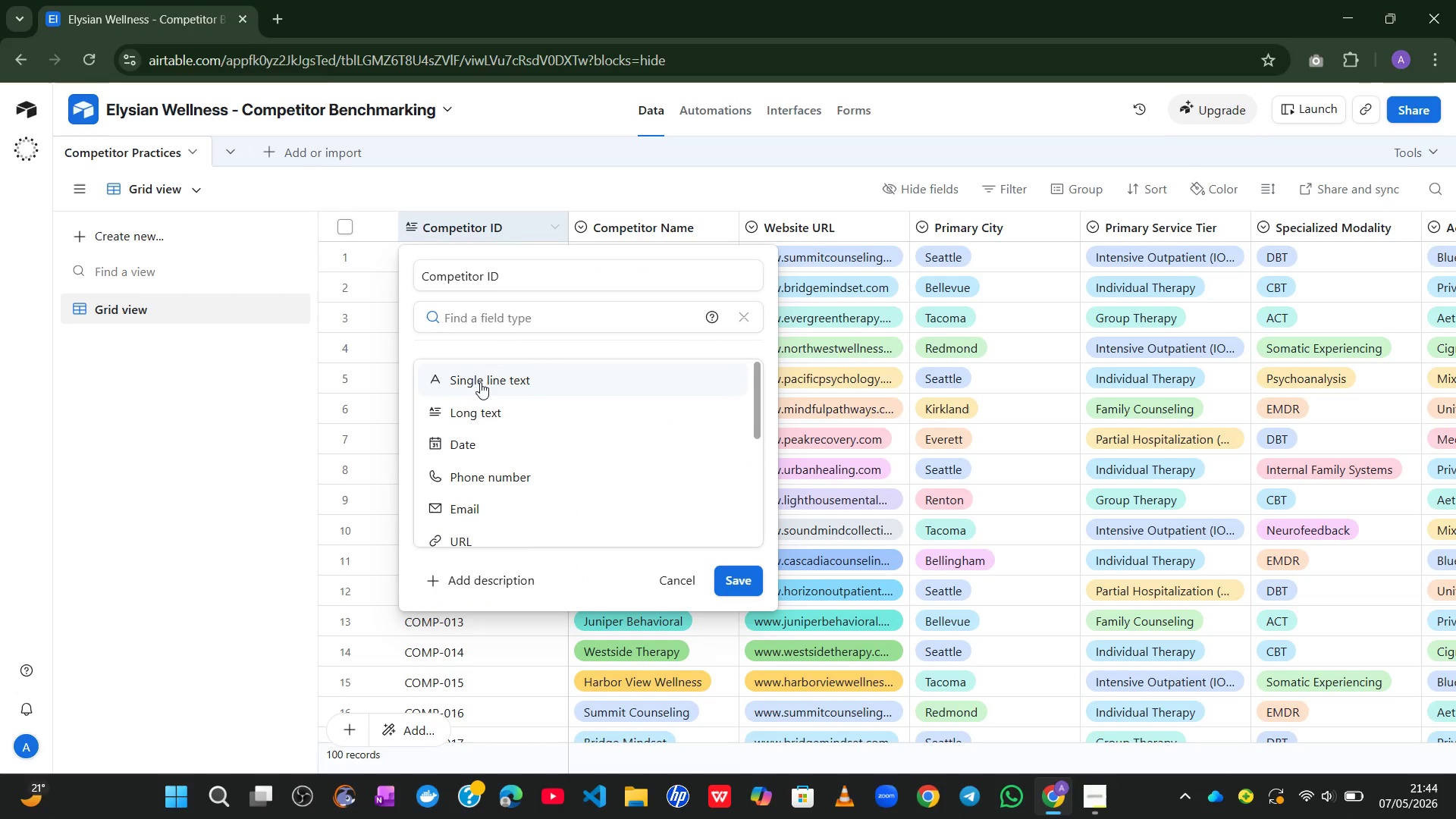 
left_click([480, 382])
 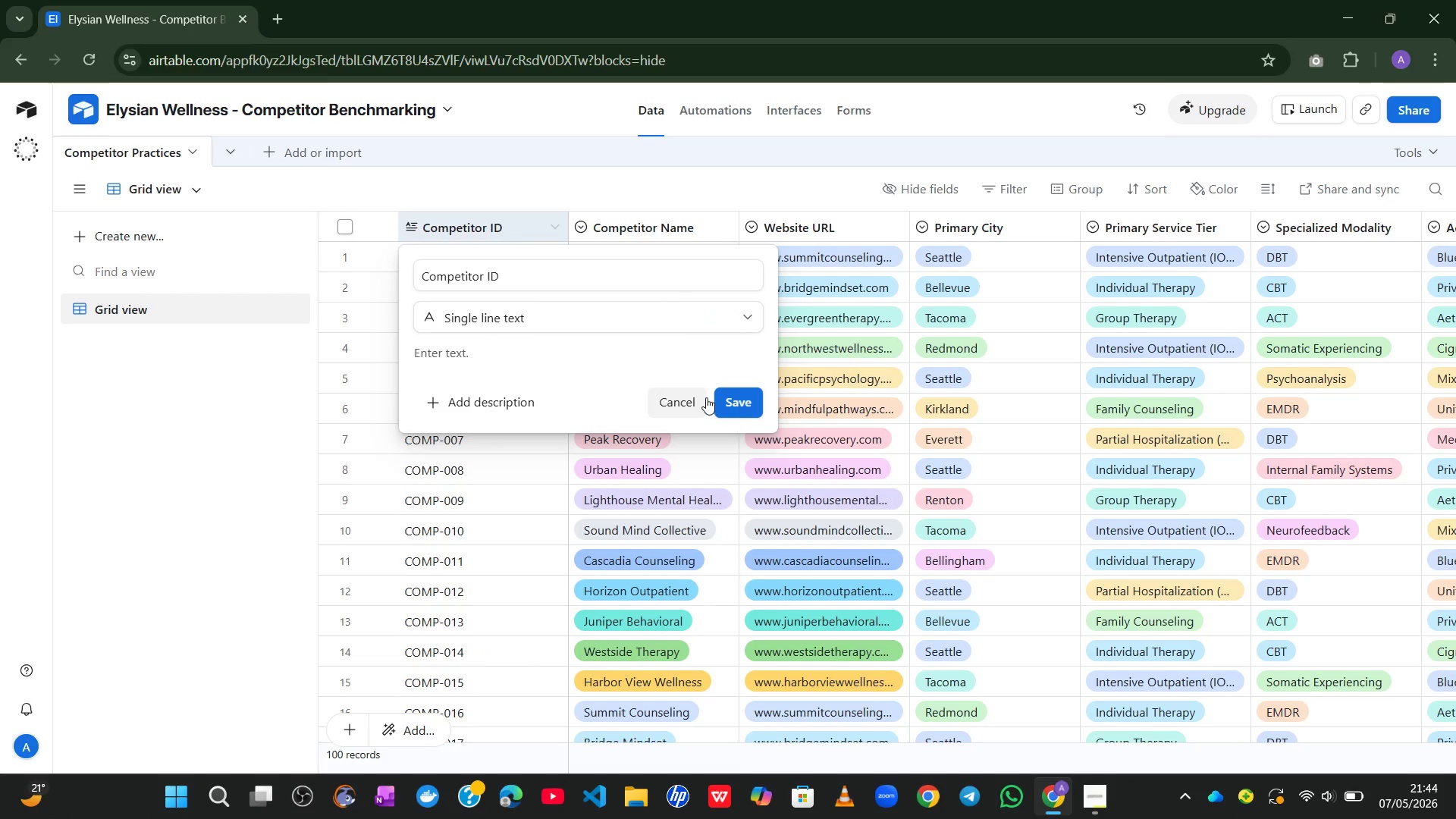 
left_click([731, 403])
 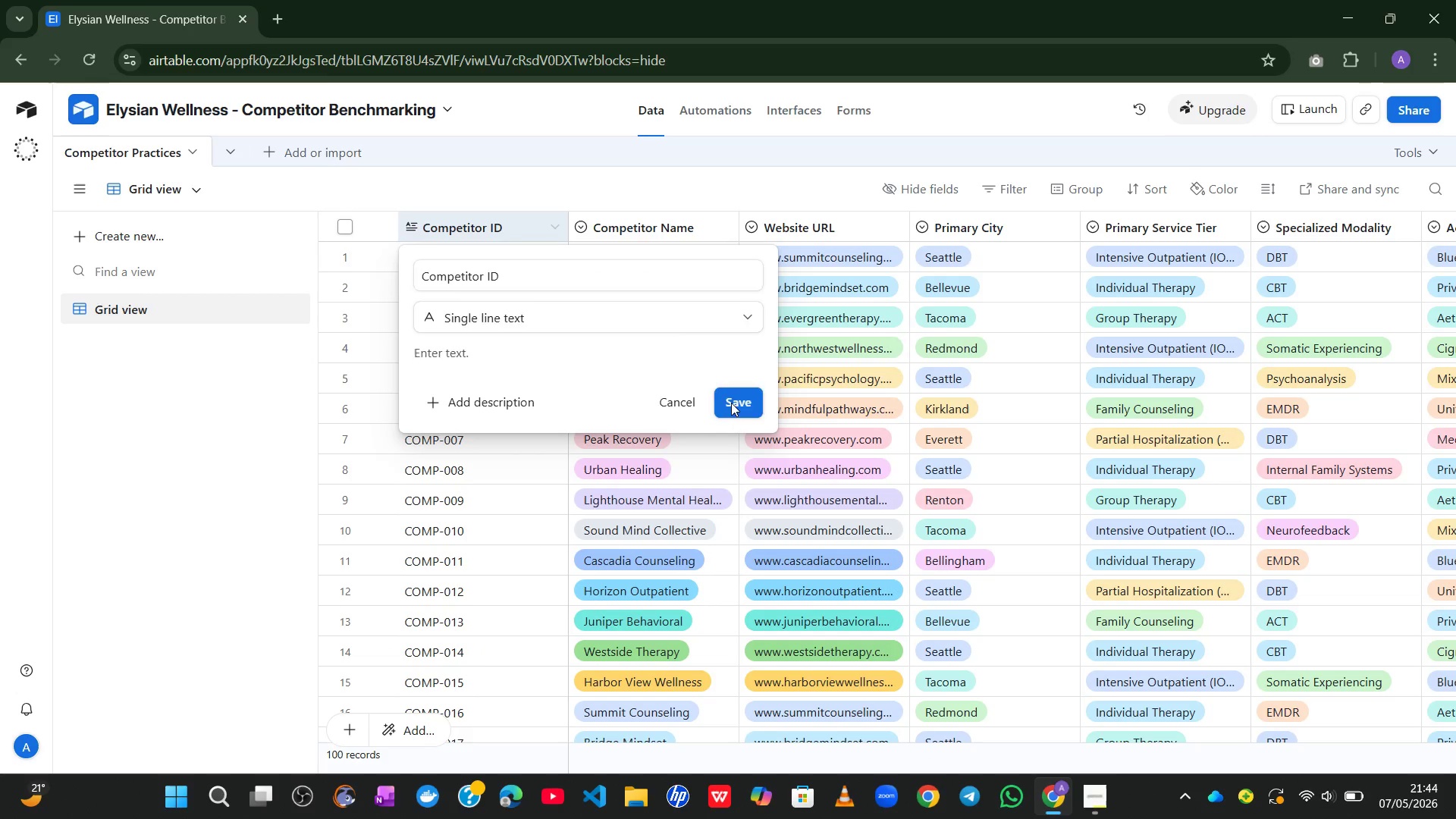 
mouse_move([745, 400])
 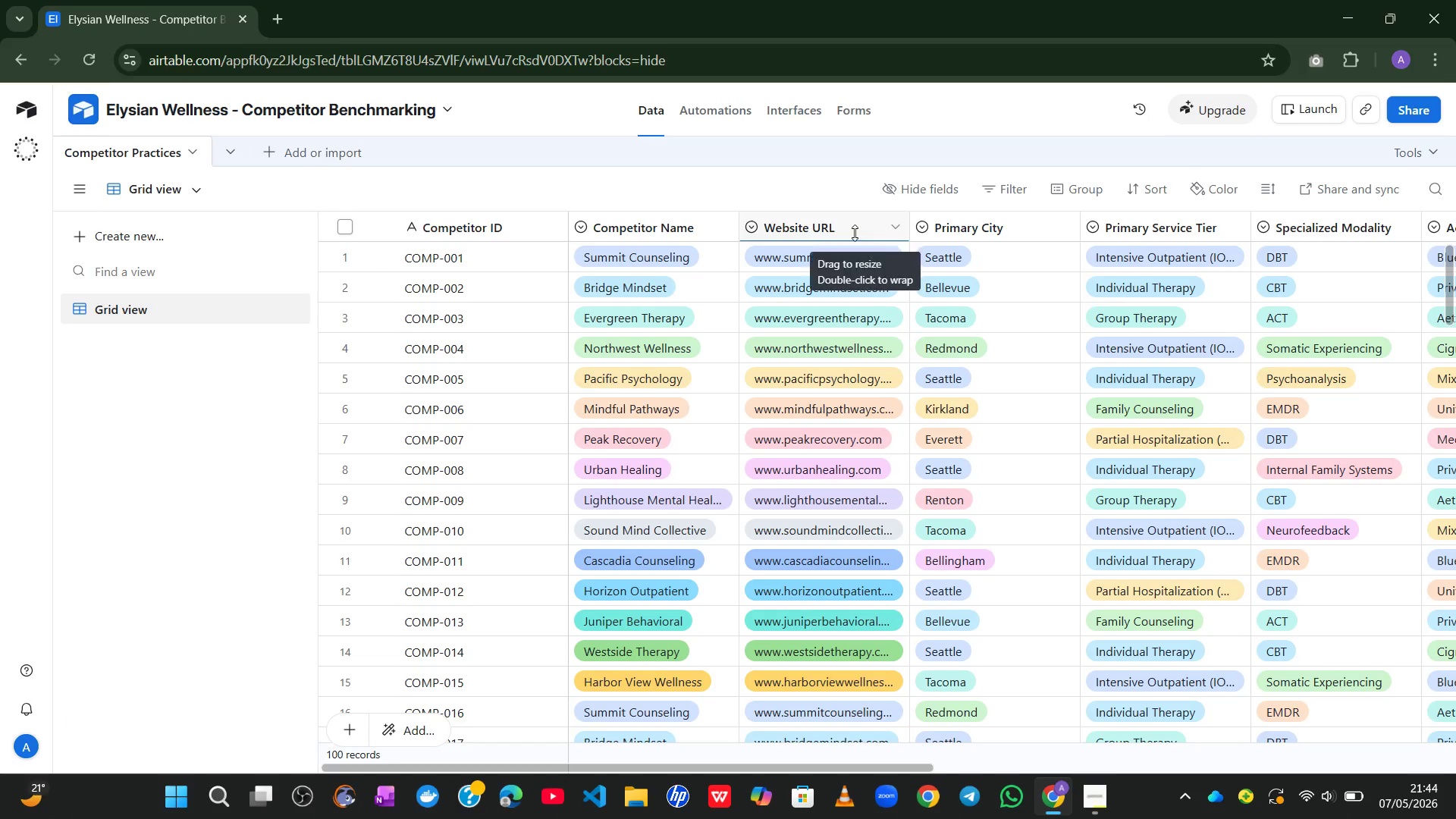 
double_click([855, 233])
 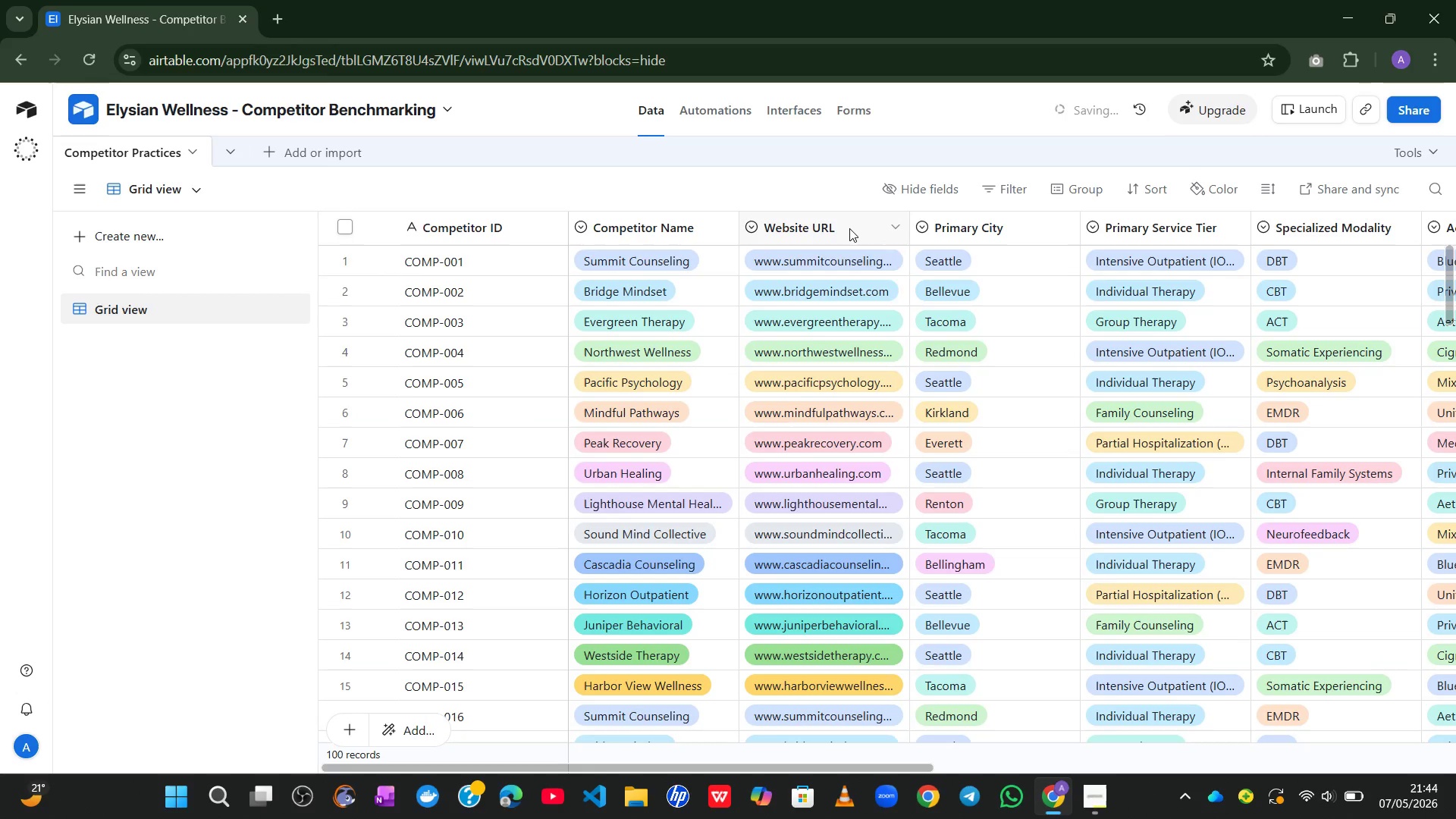 
double_click([849, 228])
 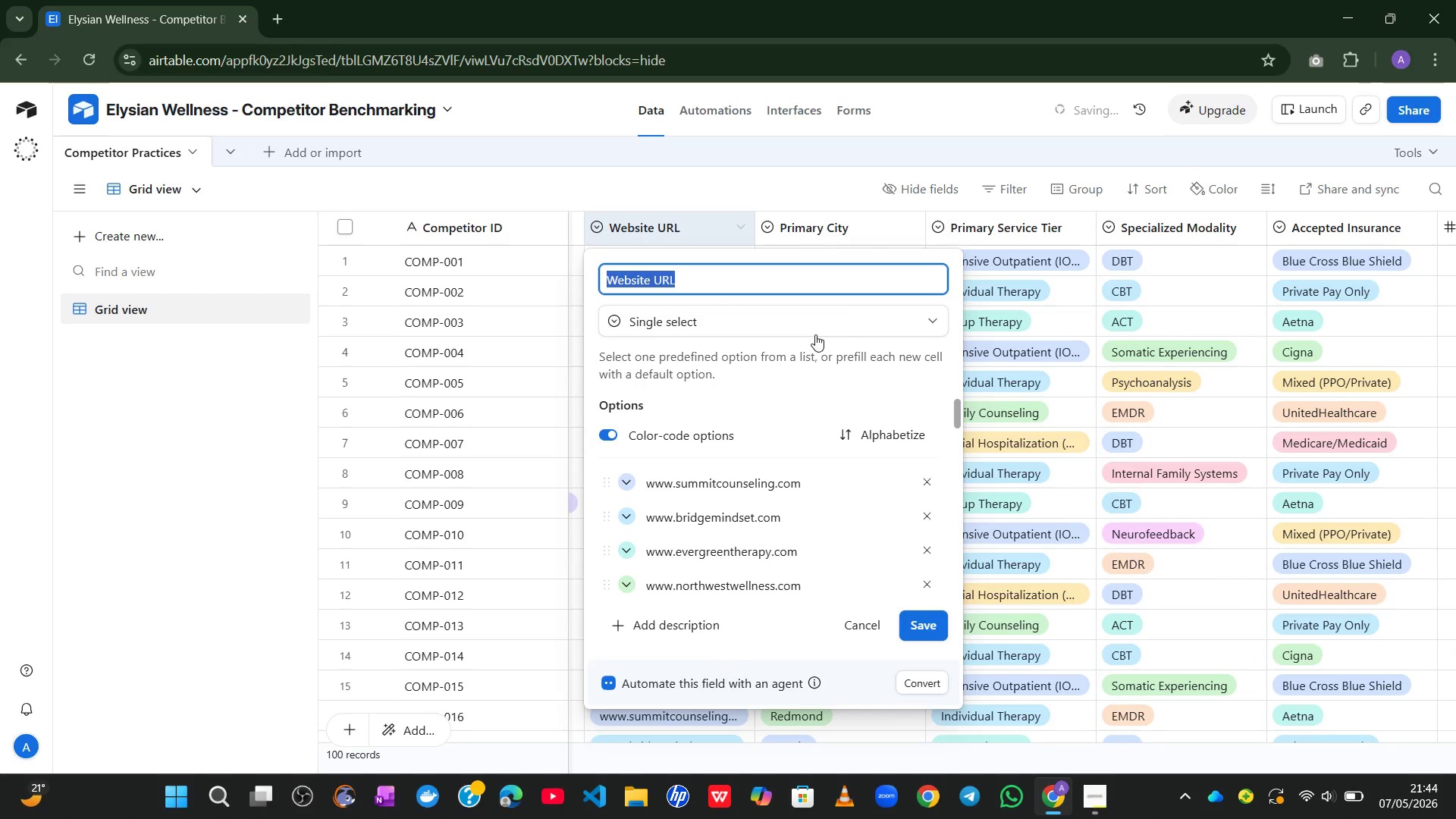 
left_click([822, 327])
 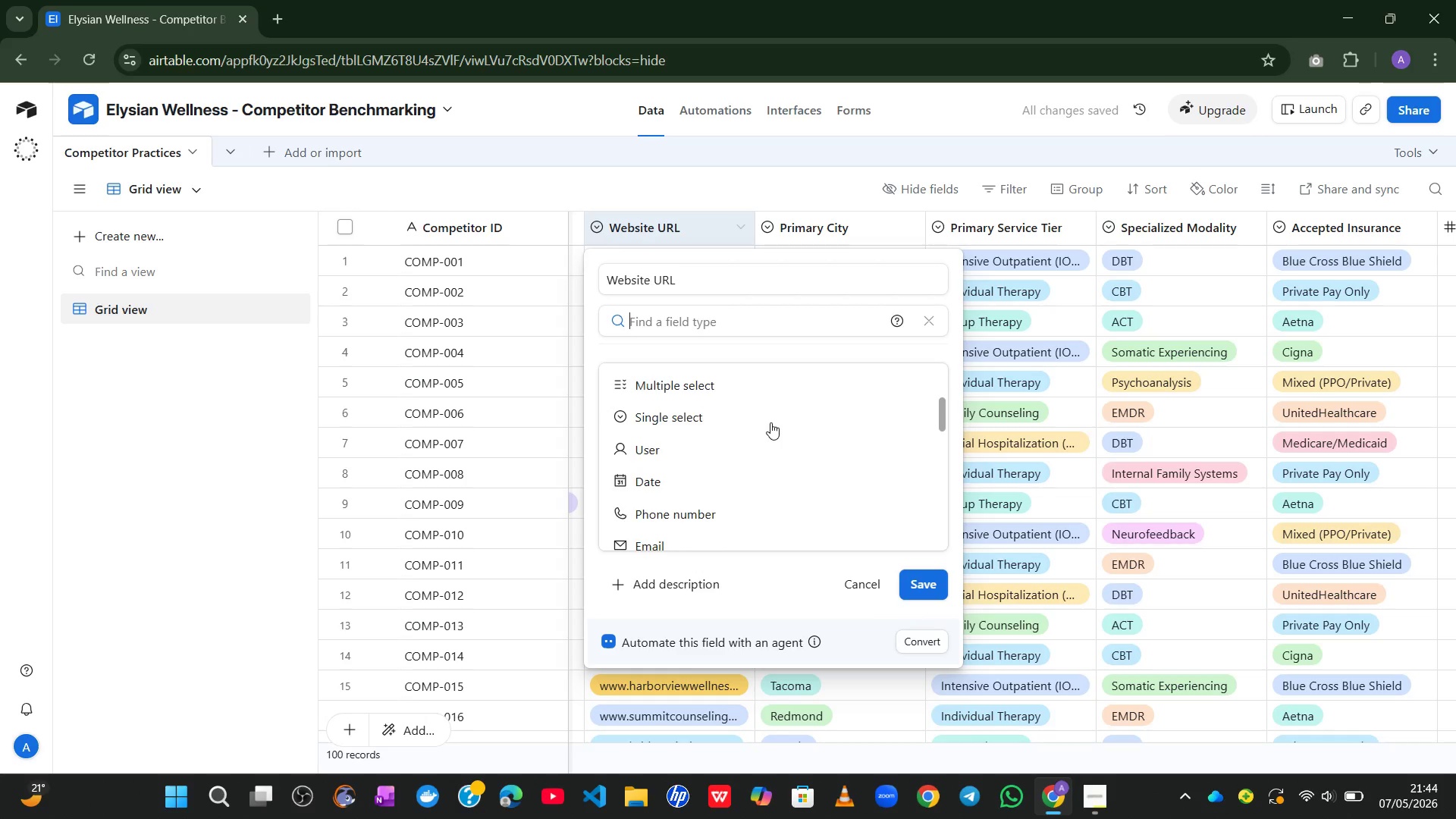 
wait(8.5)
 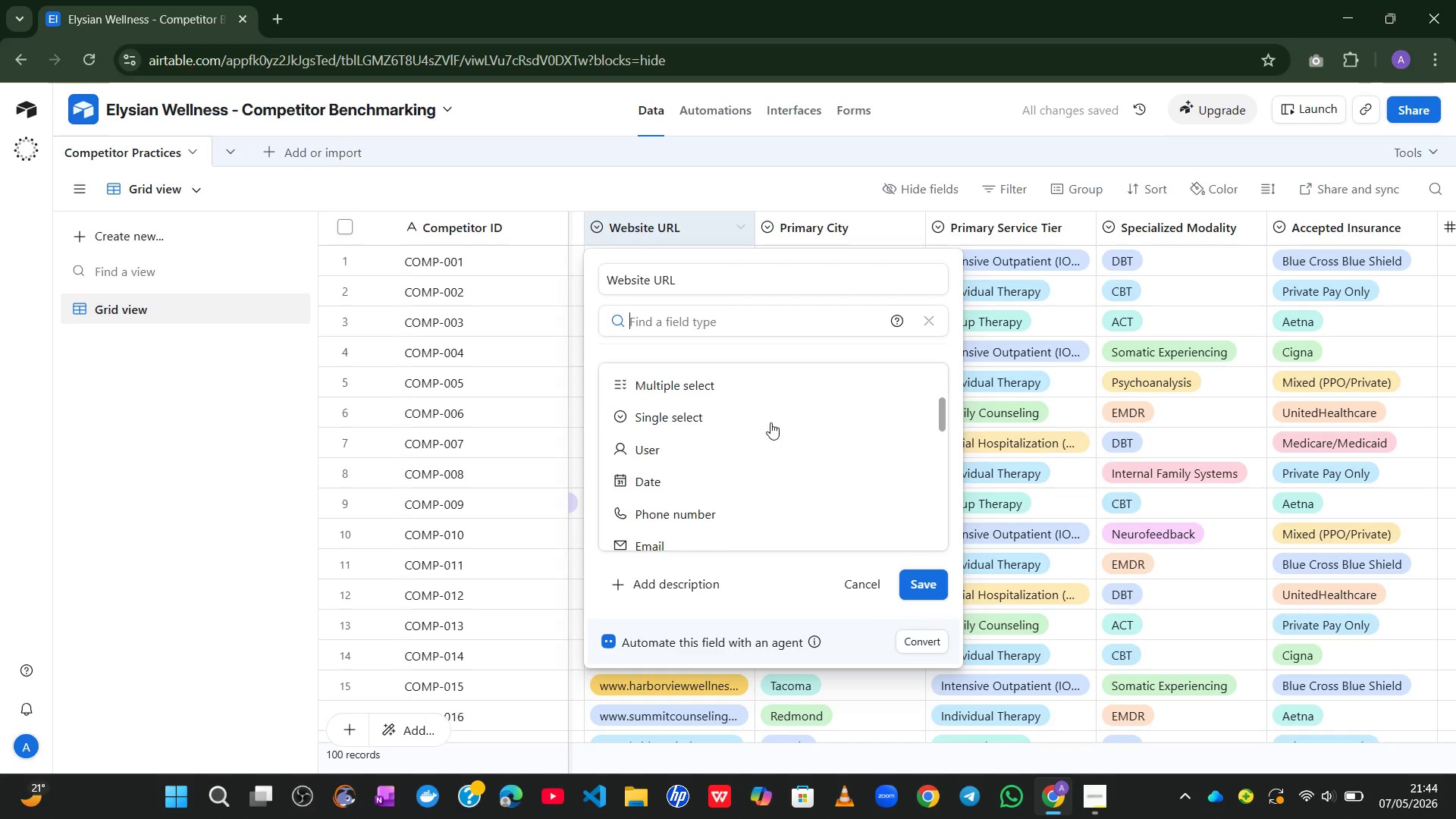 
left_click([755, 424])
 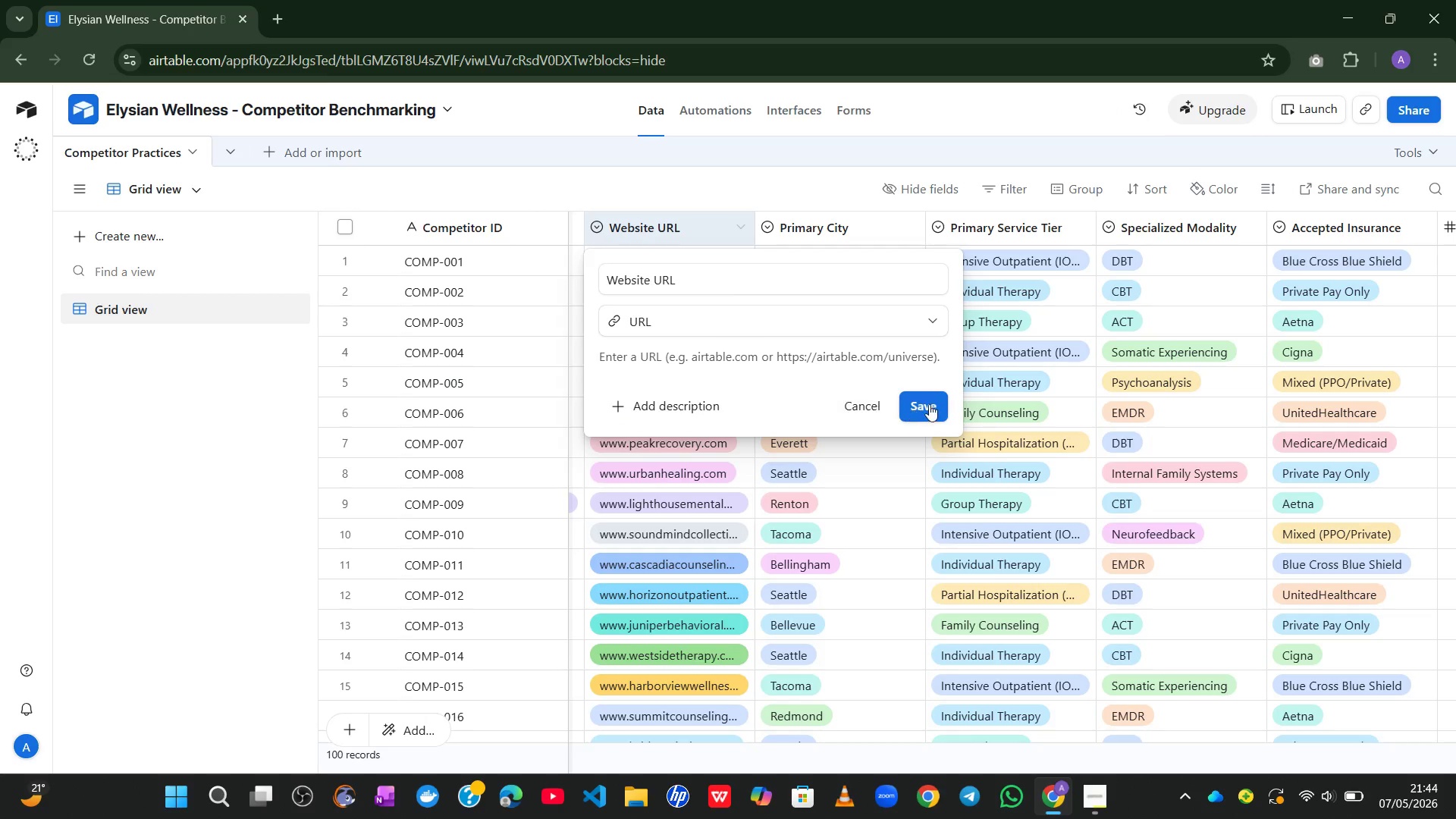 
left_click([930, 404])
 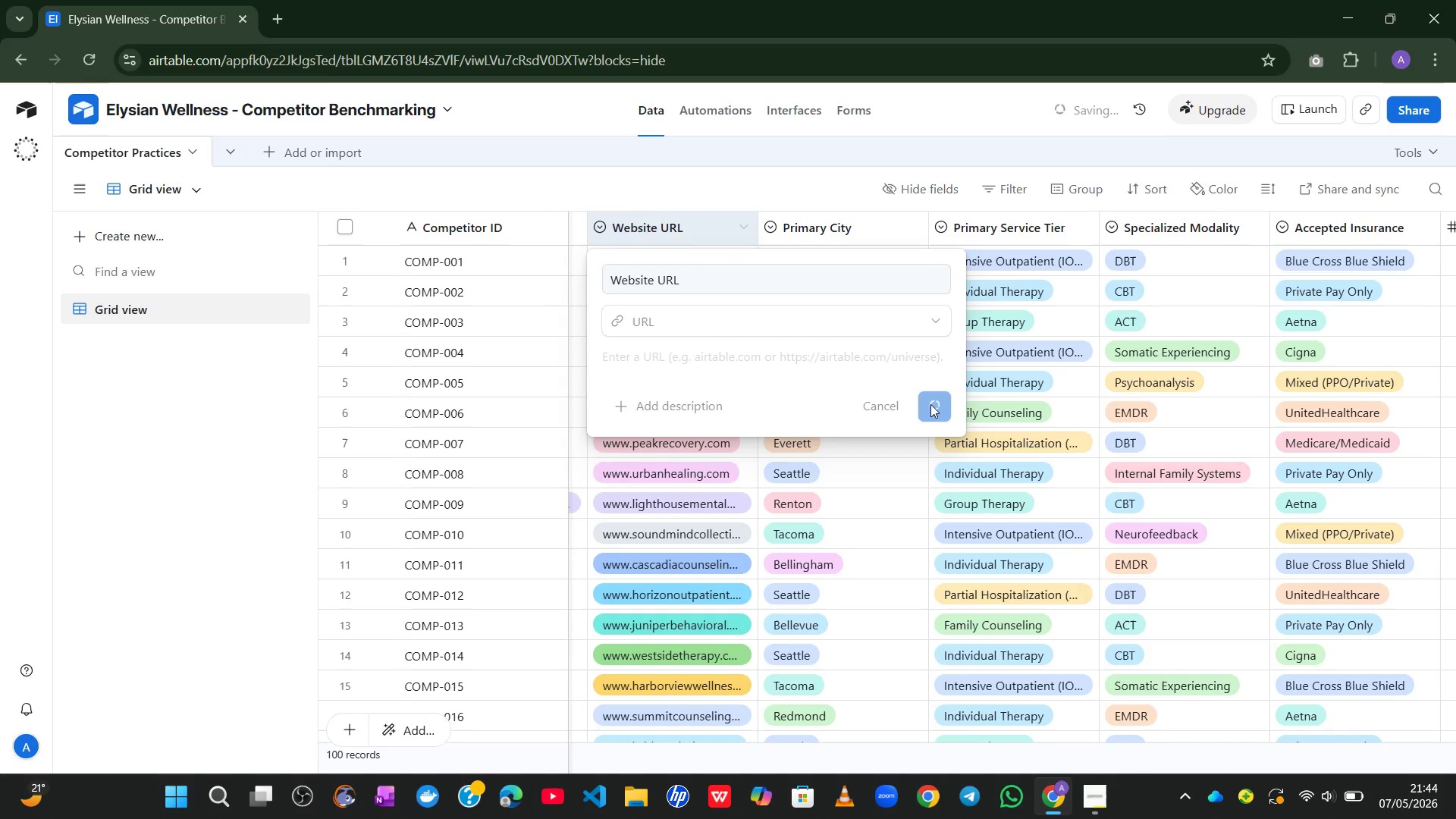 
mouse_move([919, 425])
 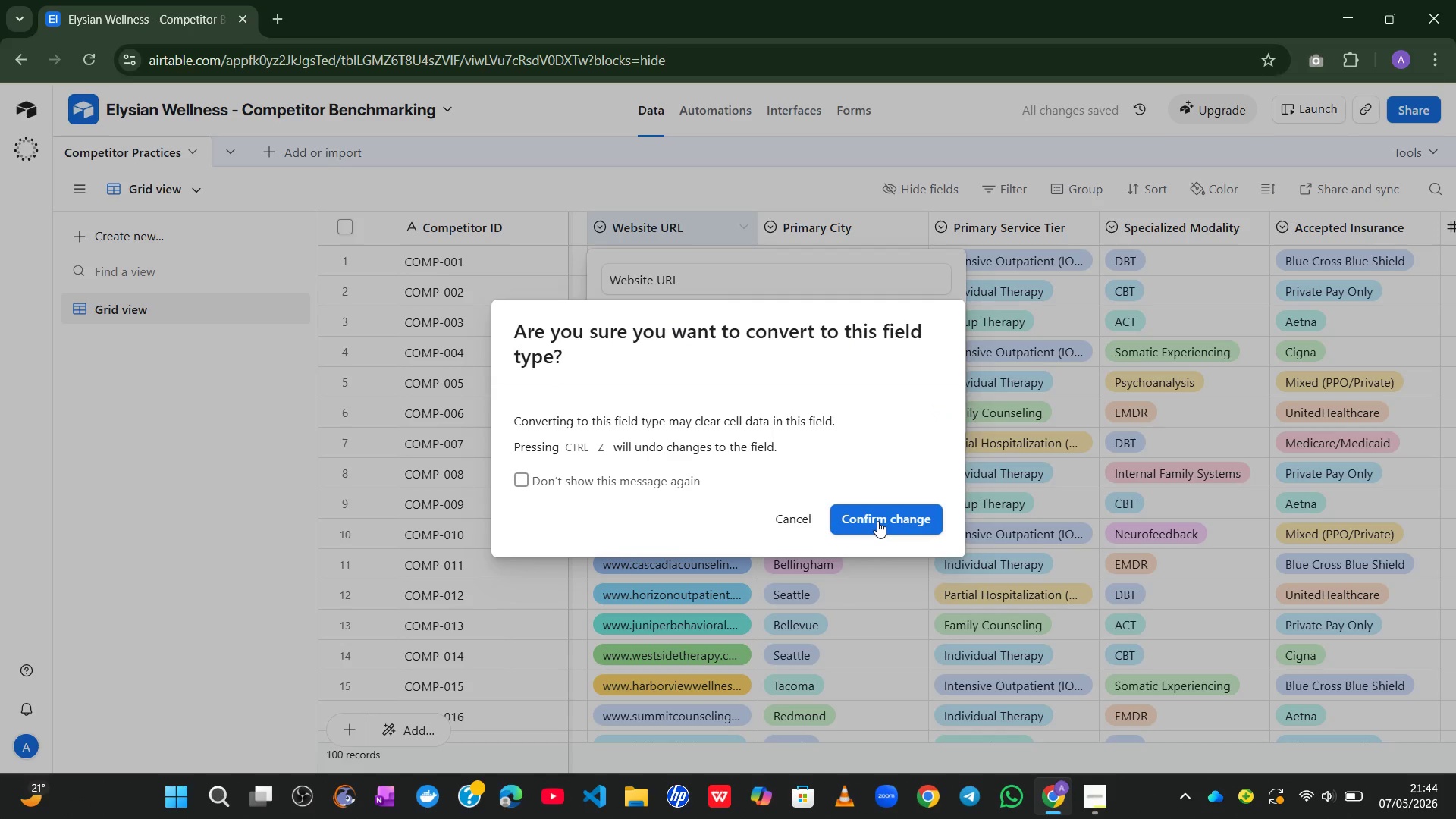 
left_click([877, 521])
 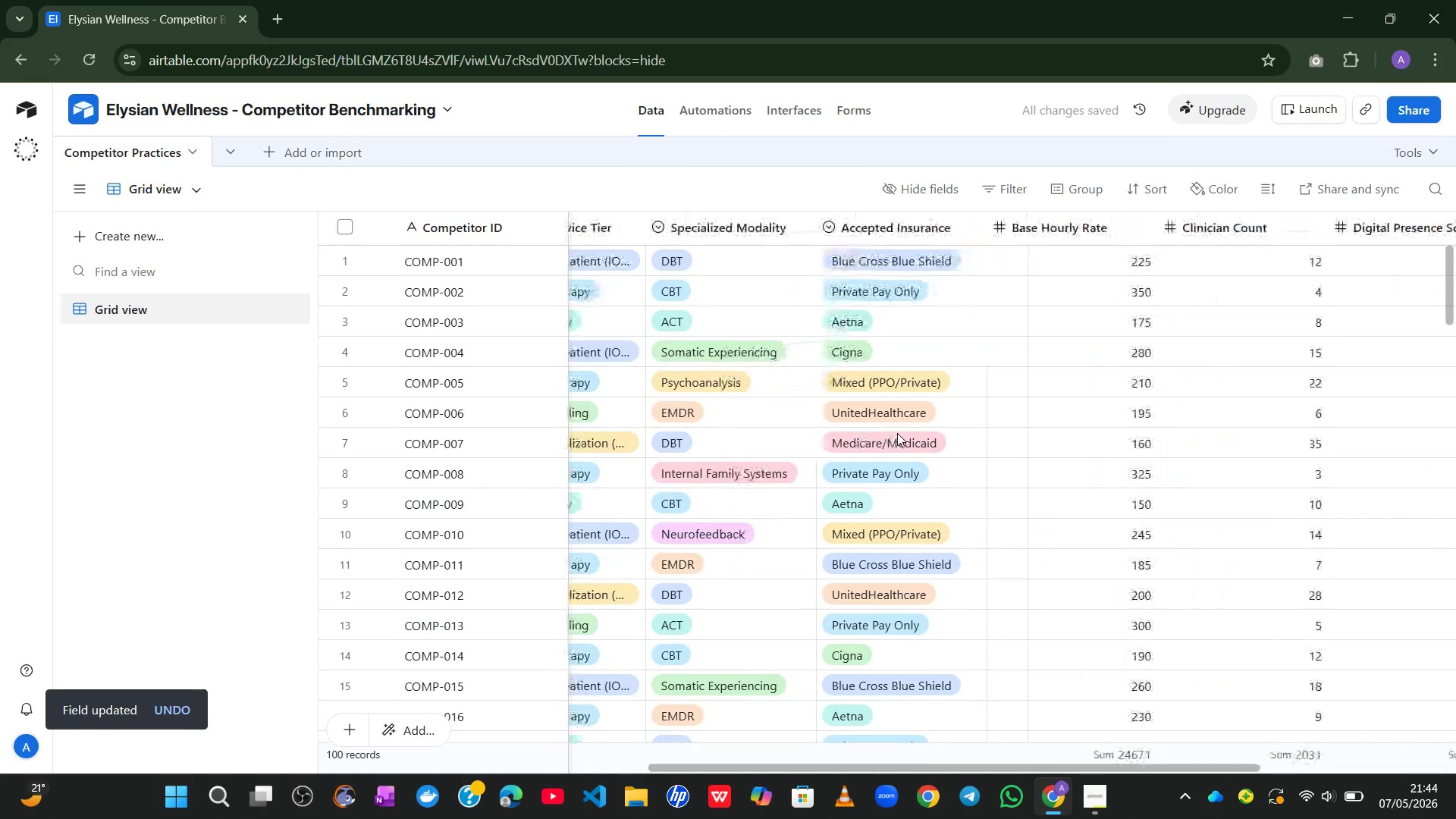 
wait(7.55)
 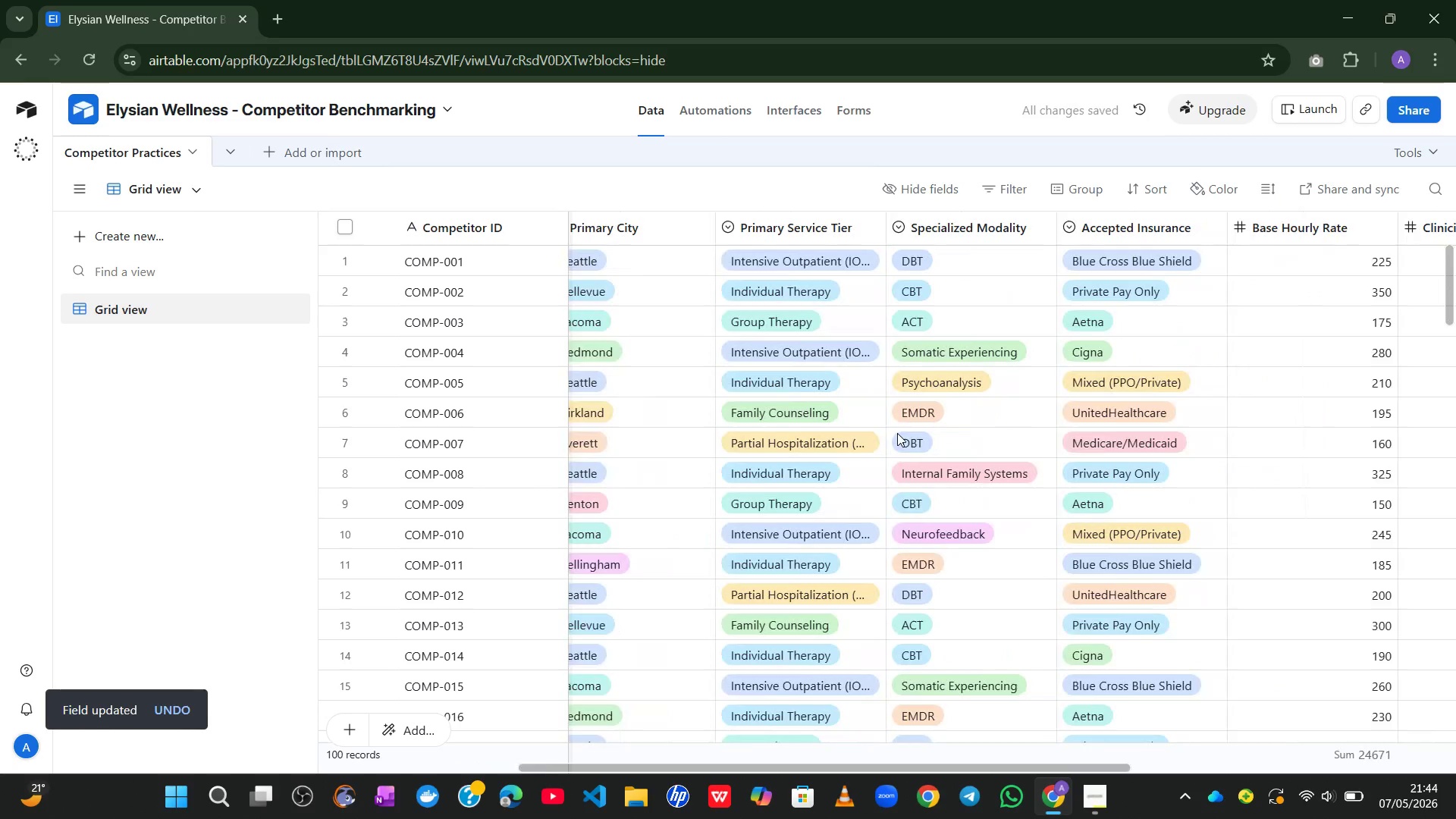 
double_click([987, 227])
 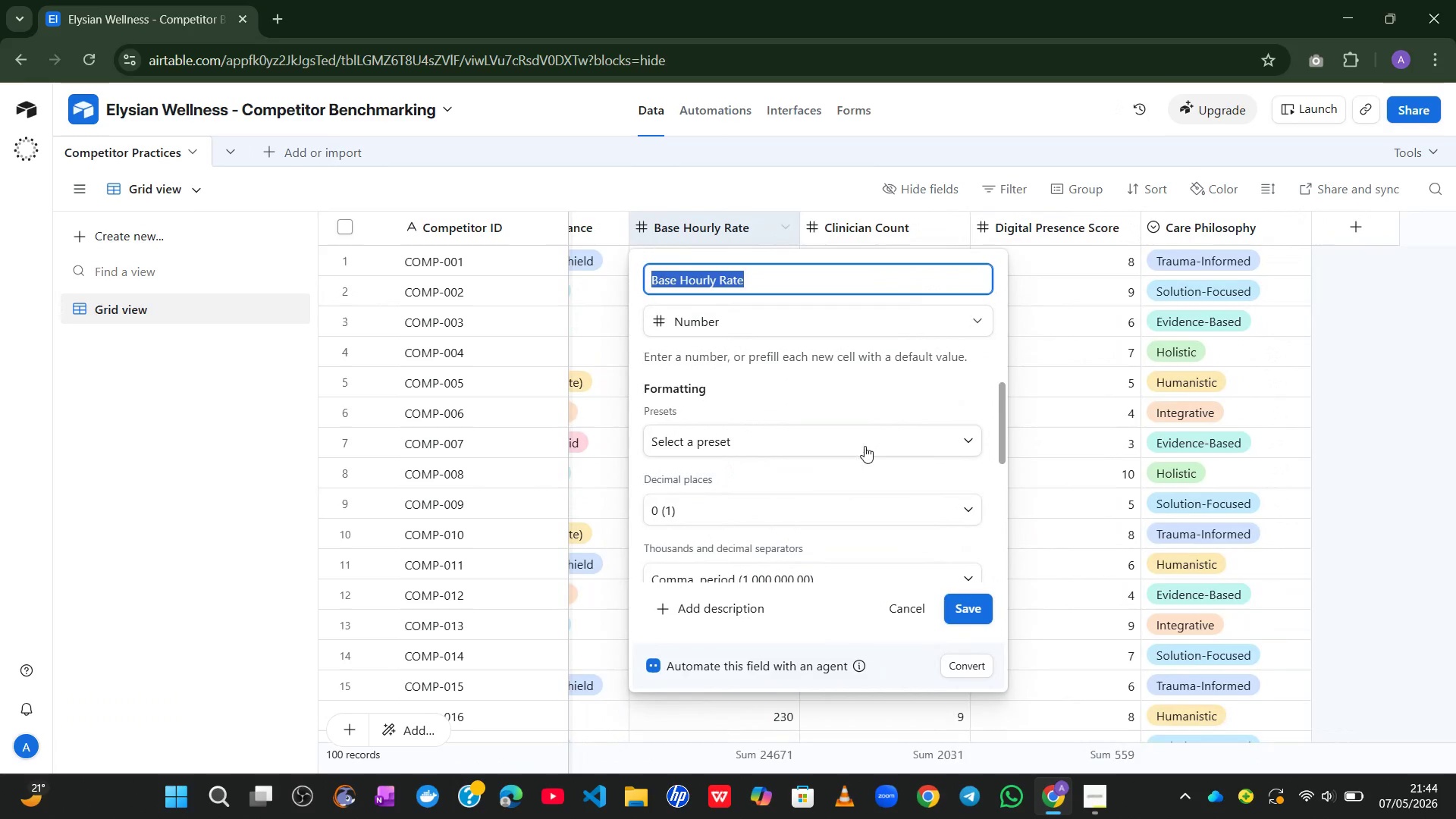 
left_click([864, 446])
 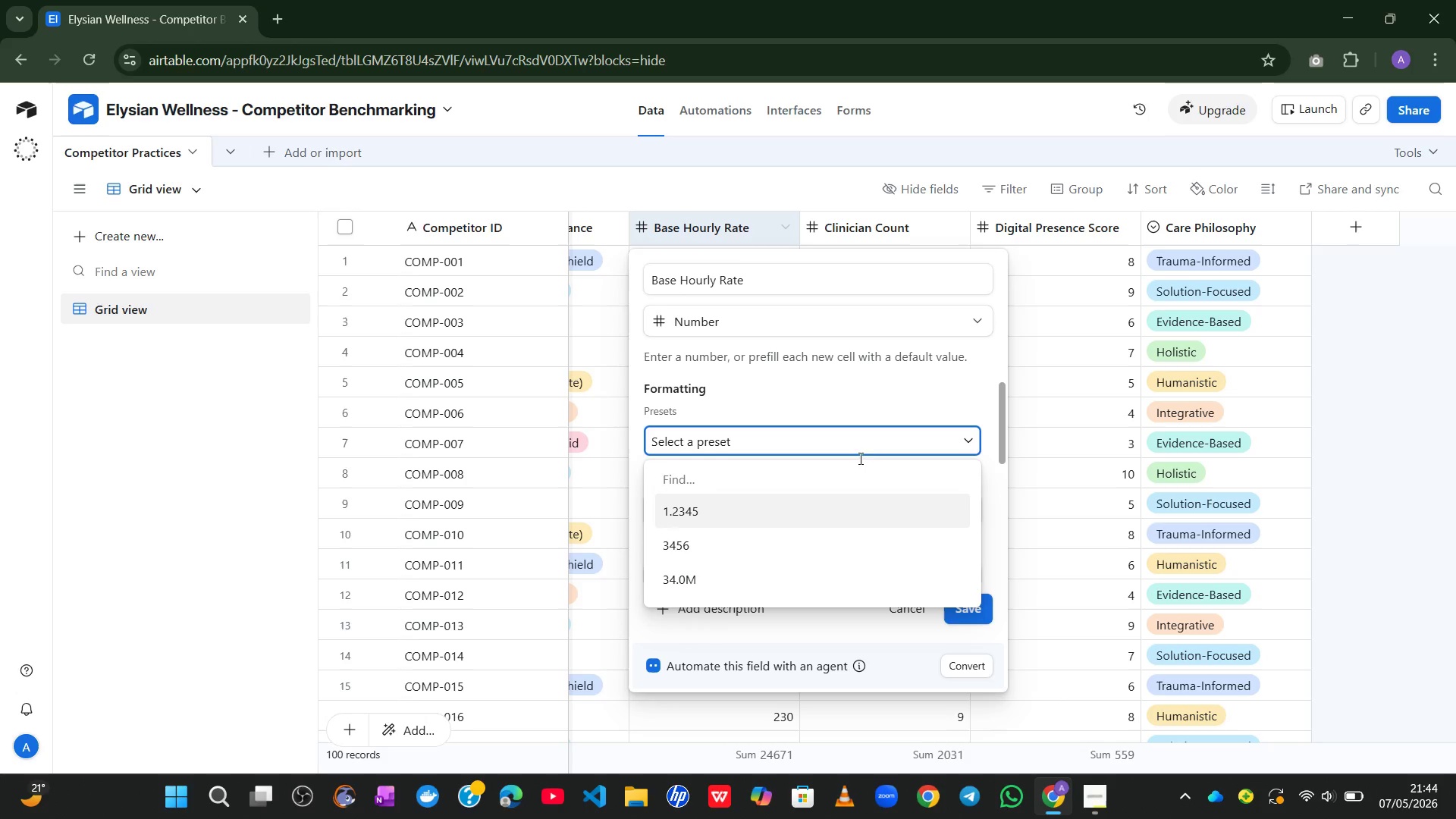 
left_click([868, 450])
 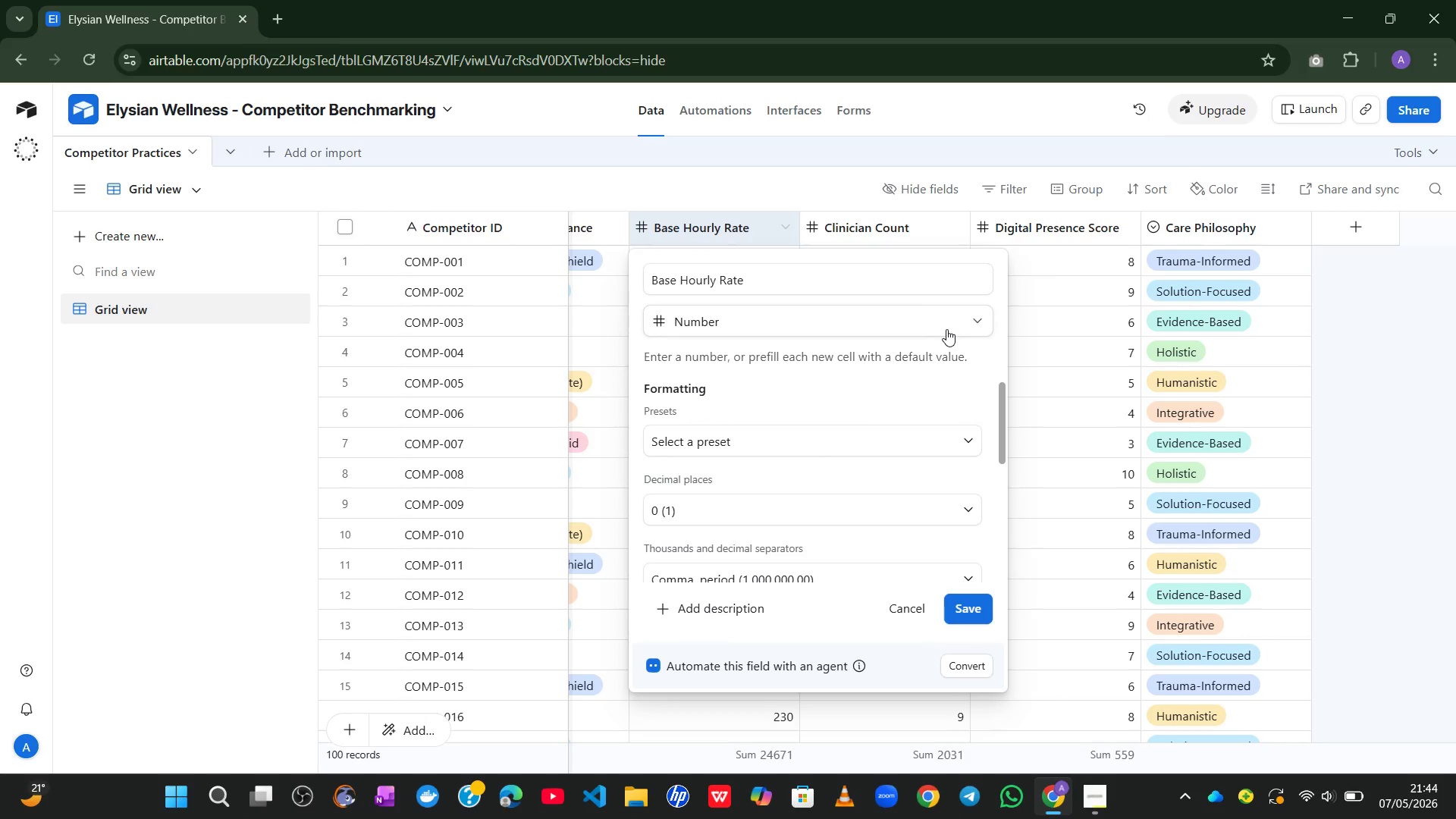 
left_click([946, 329])
 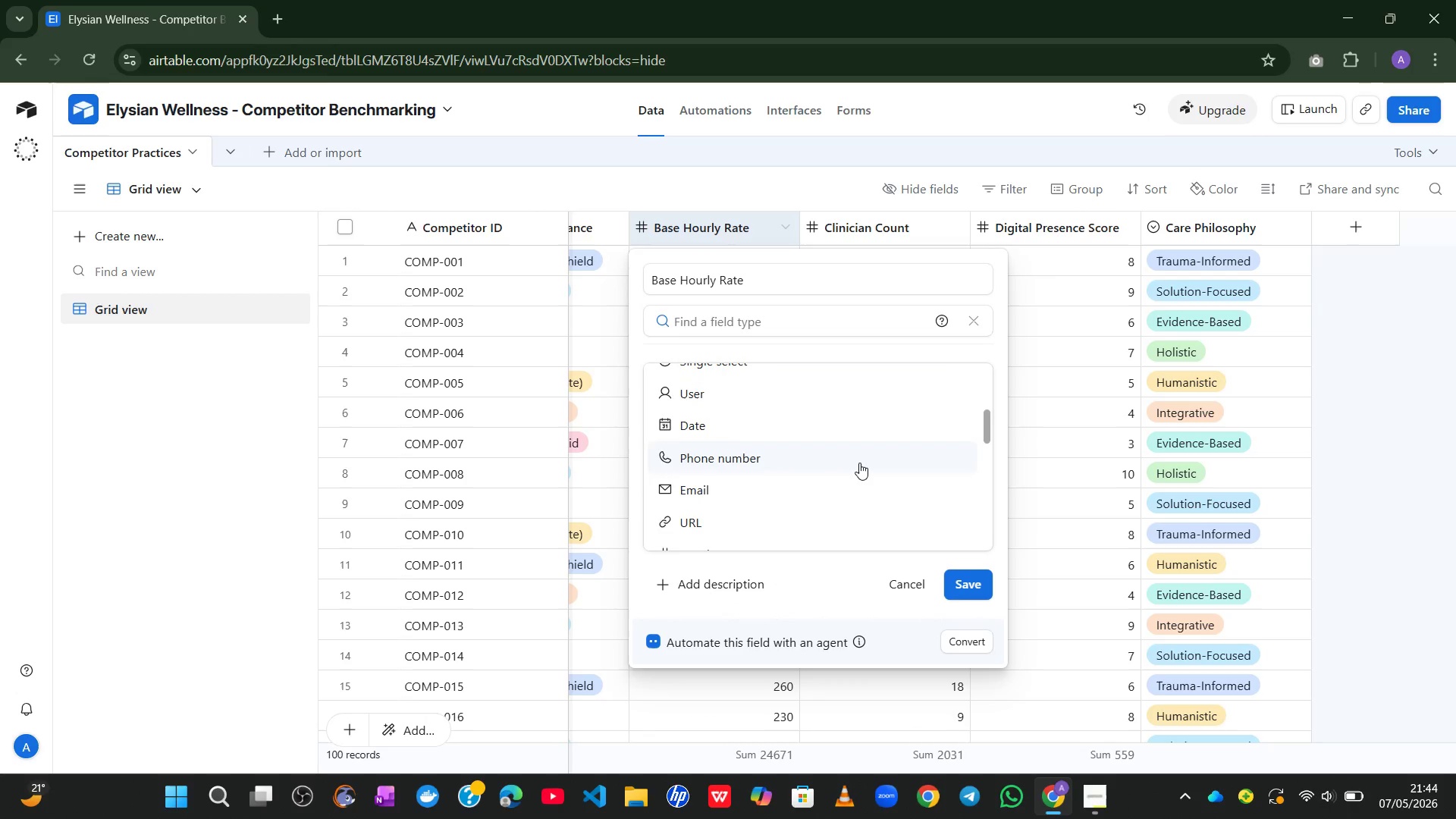 
wait(8.91)
 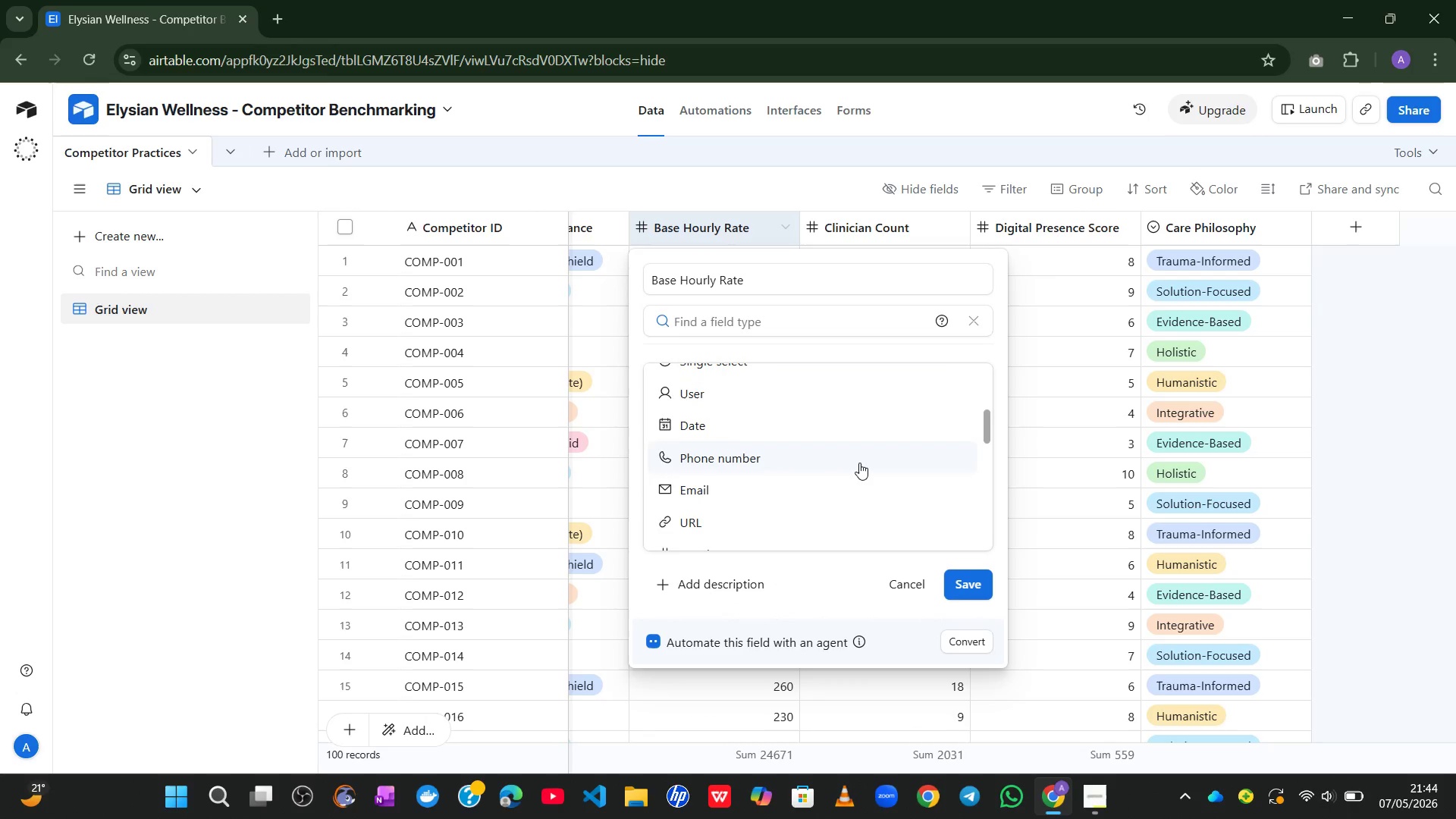 
left_click([858, 428])
 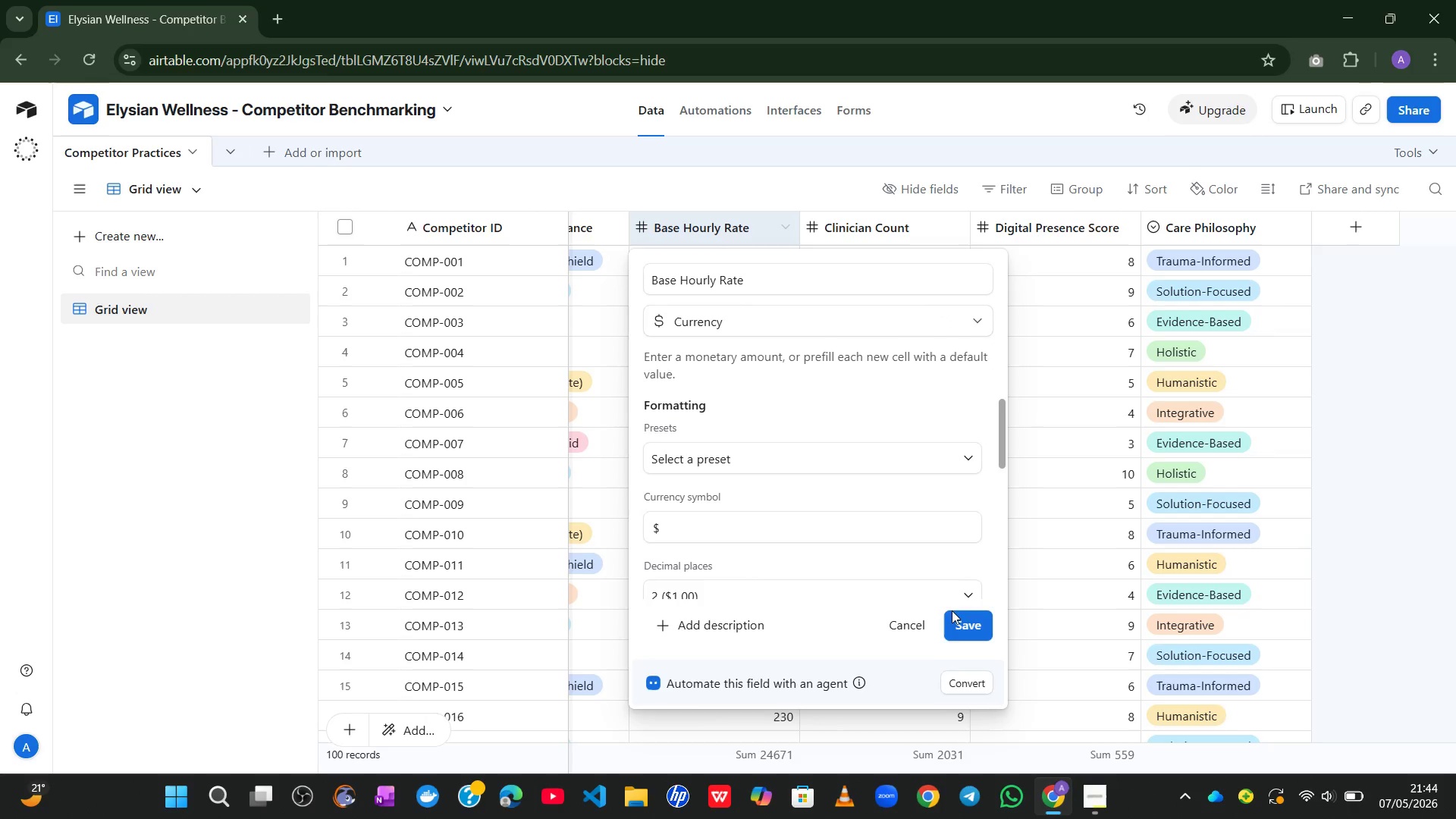 
left_click([958, 623])
 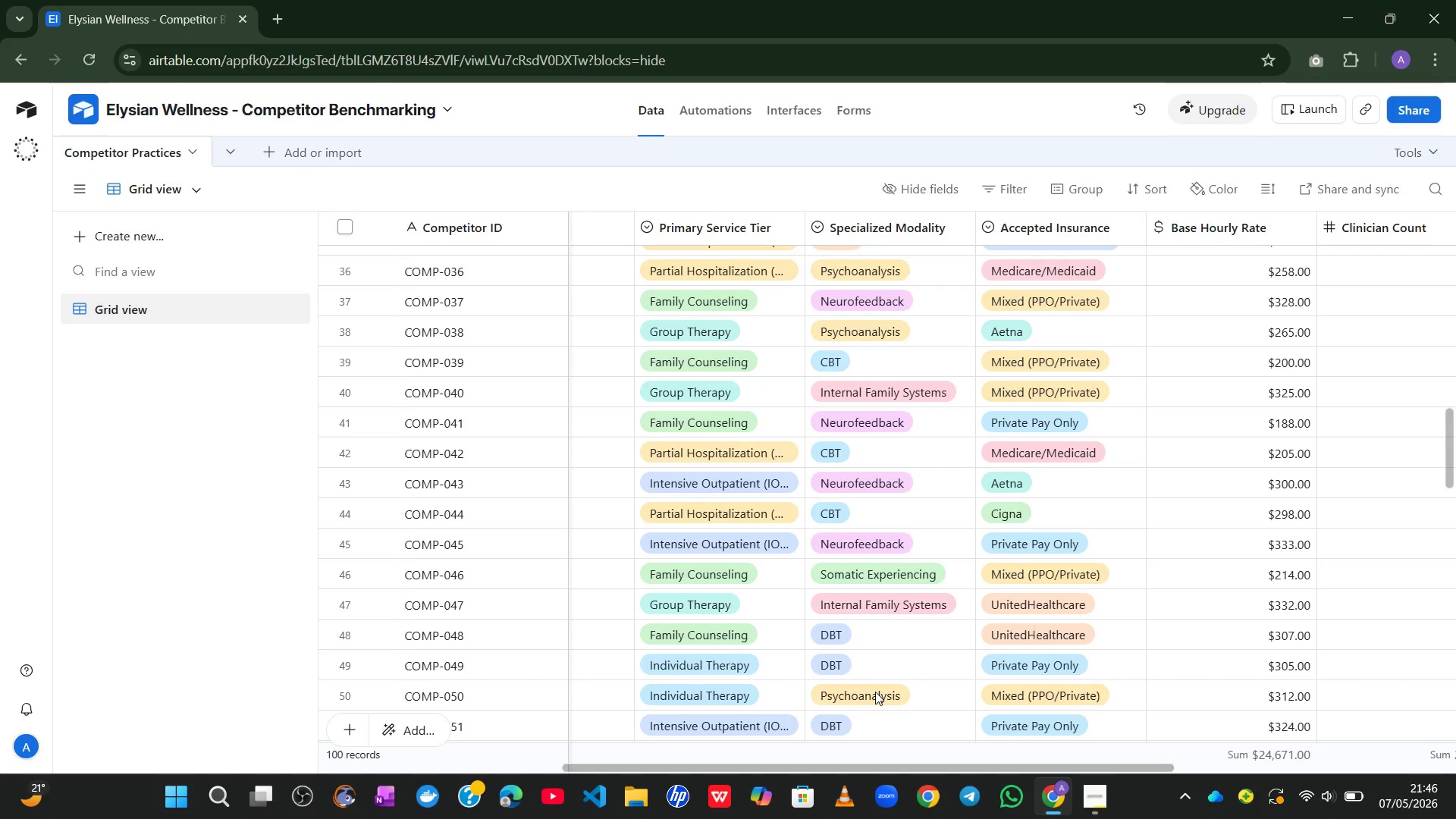 
wait(78.48)
 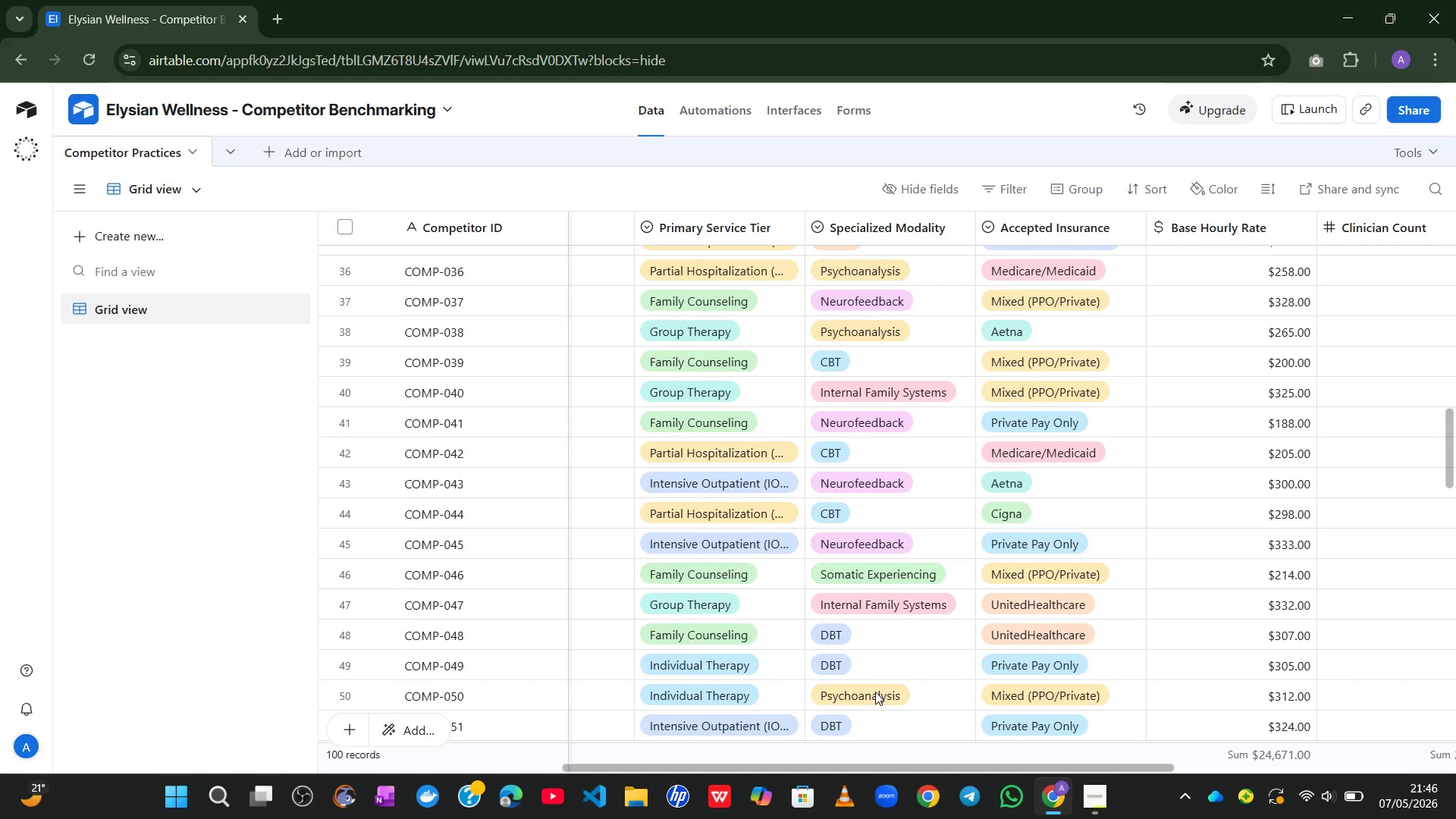 
left_click([294, 151])
 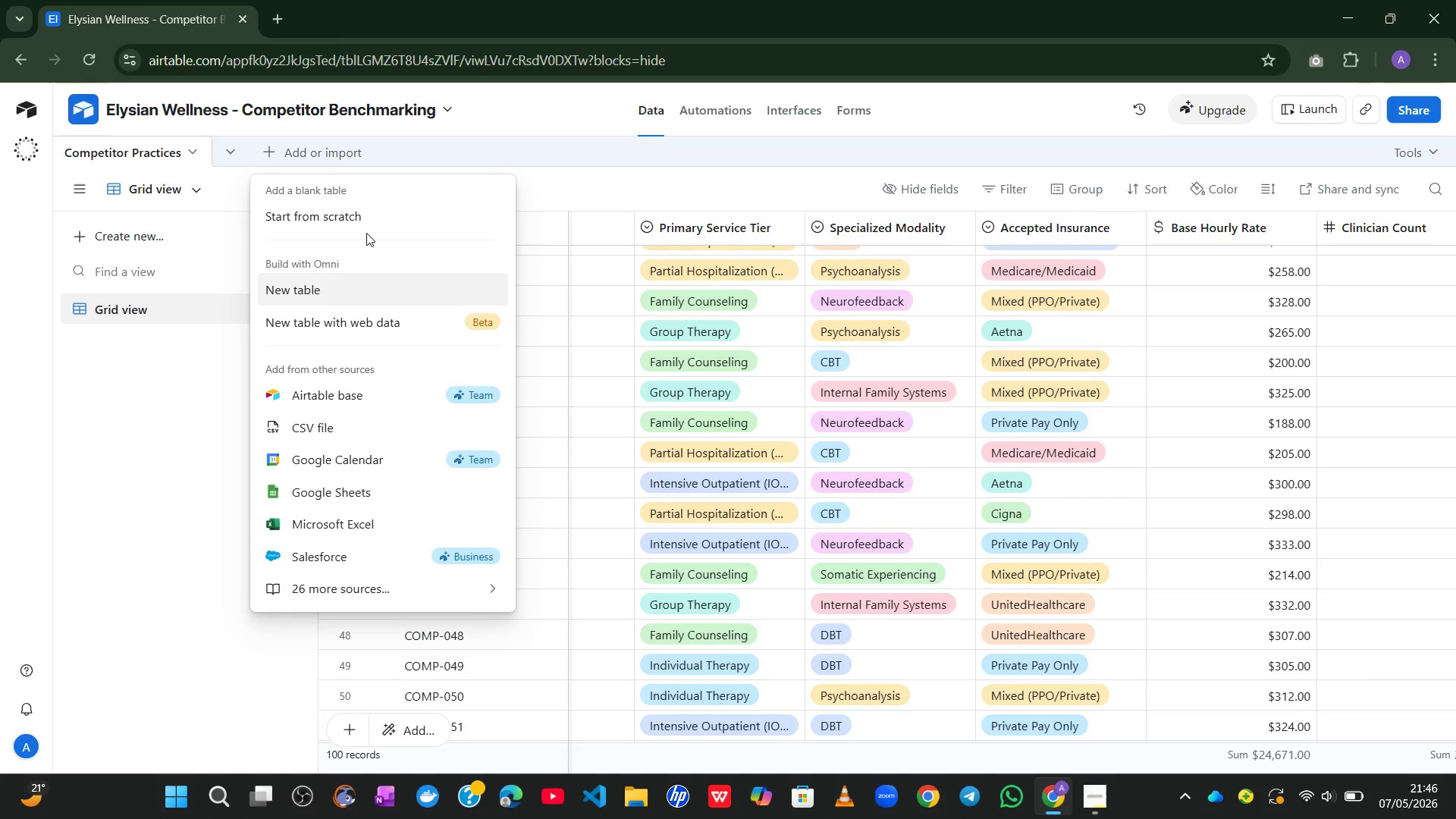 
left_click([378, 212])
 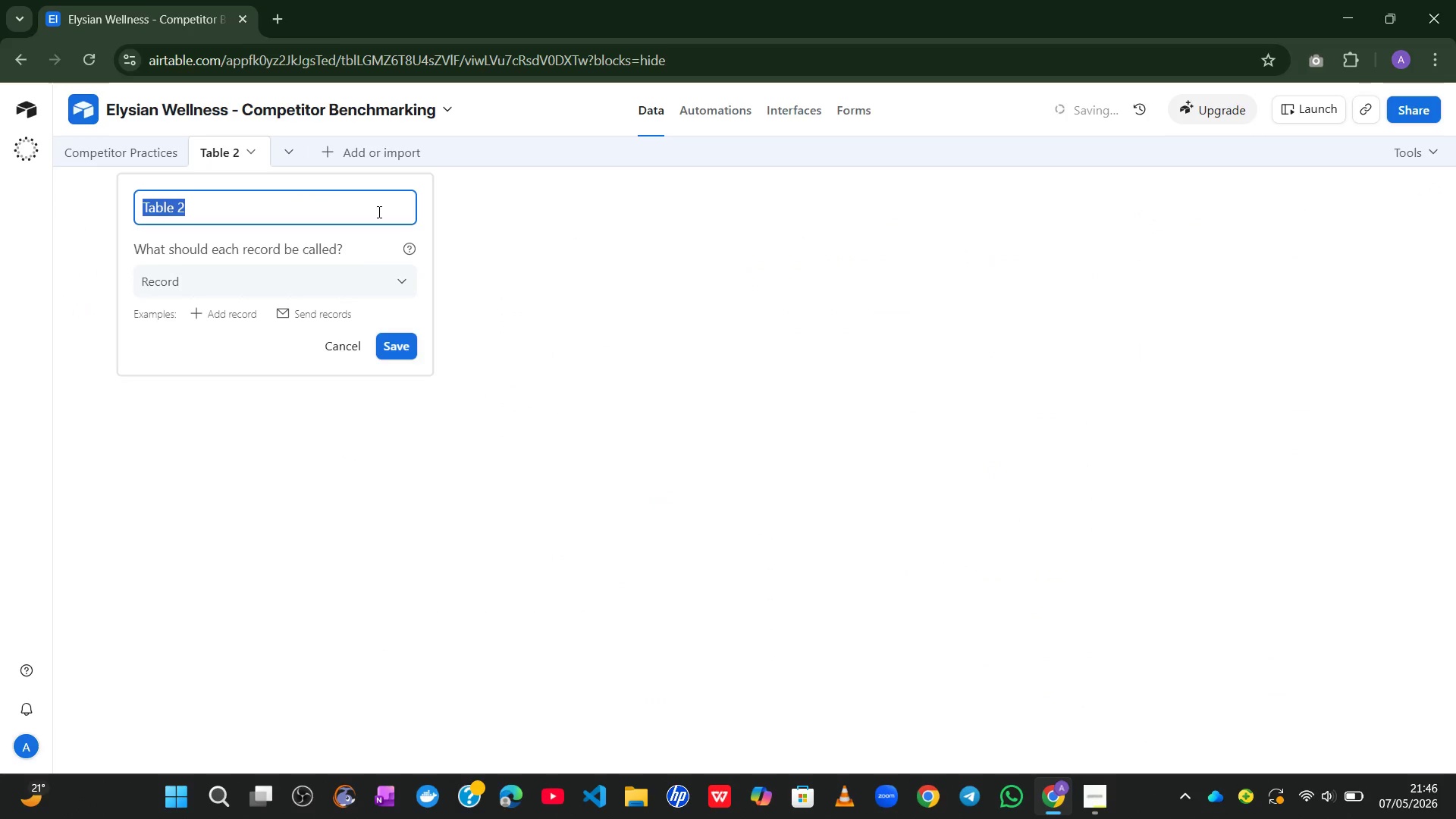 
type(Service Offerings)
 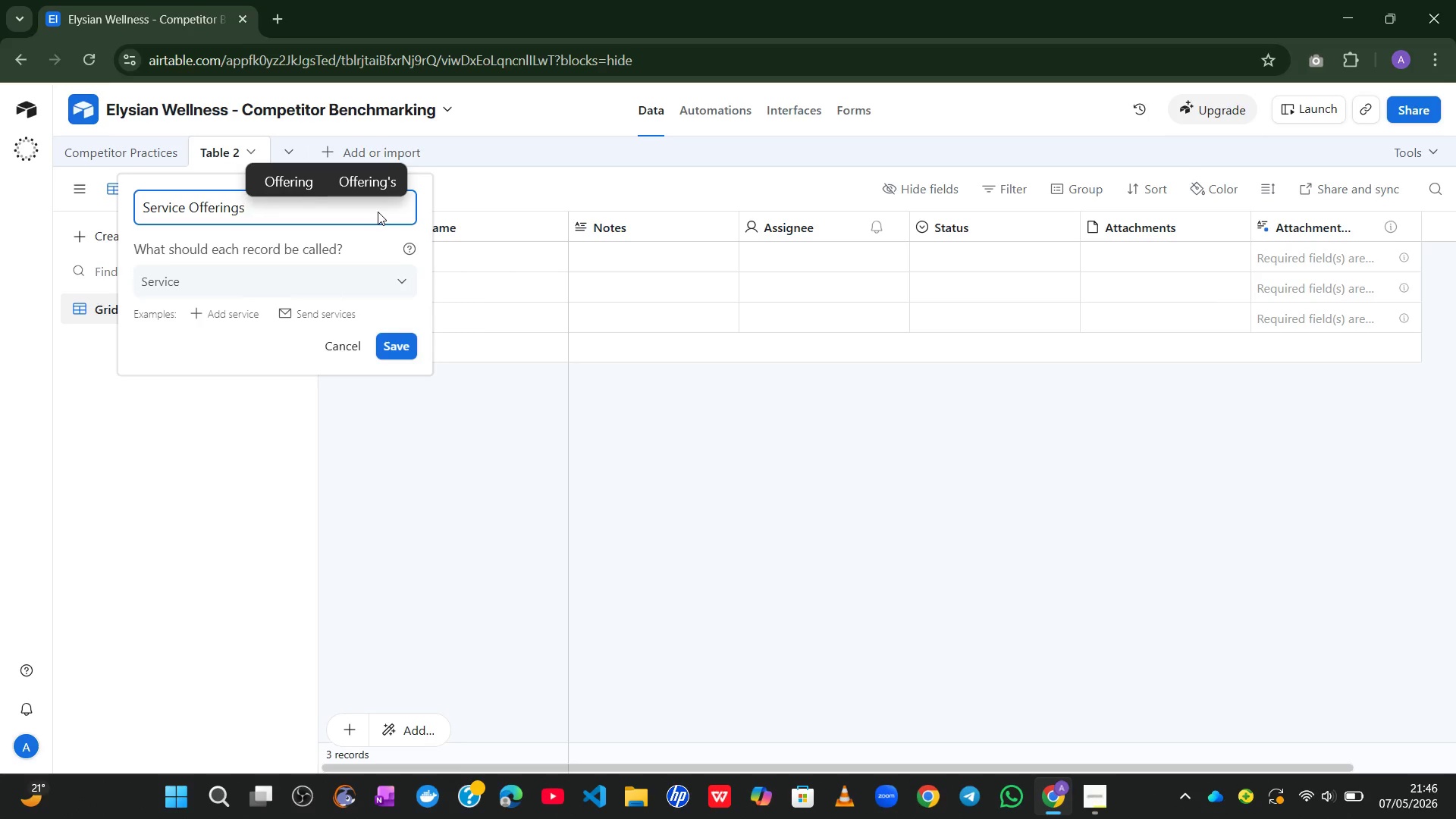 
left_click([403, 350])
 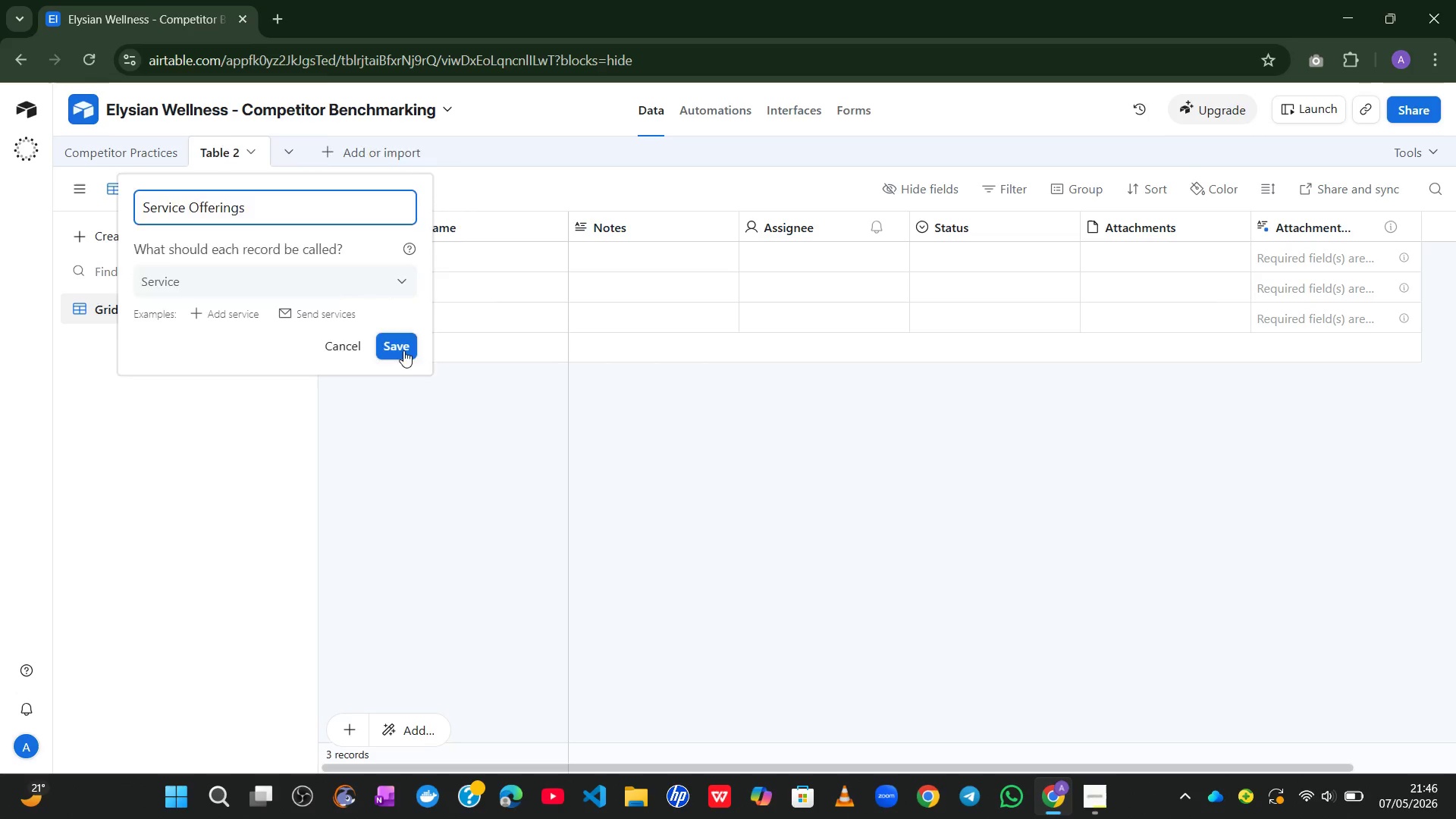 
mouse_move([427, 336])
 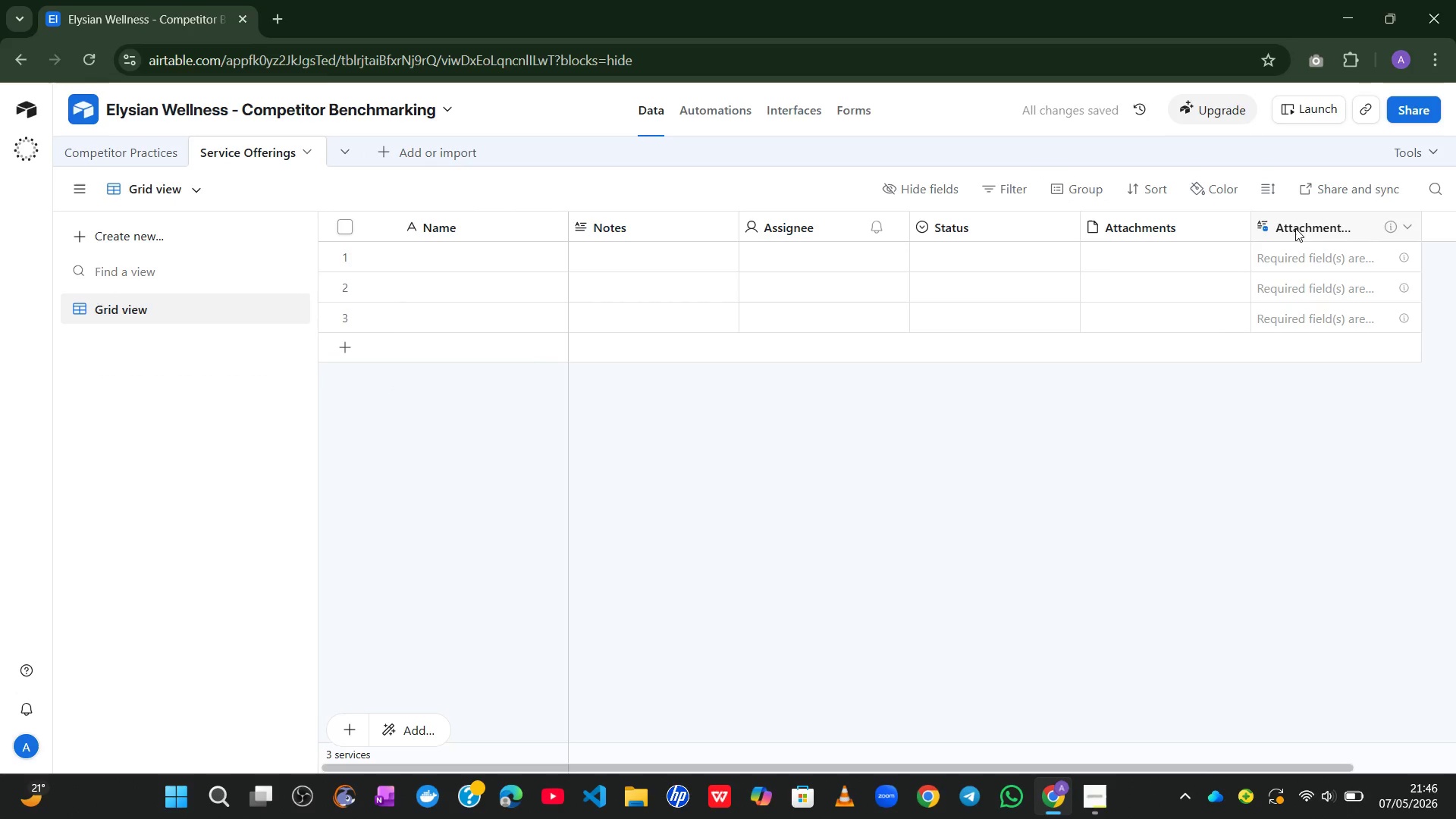 
right_click([1294, 228])
 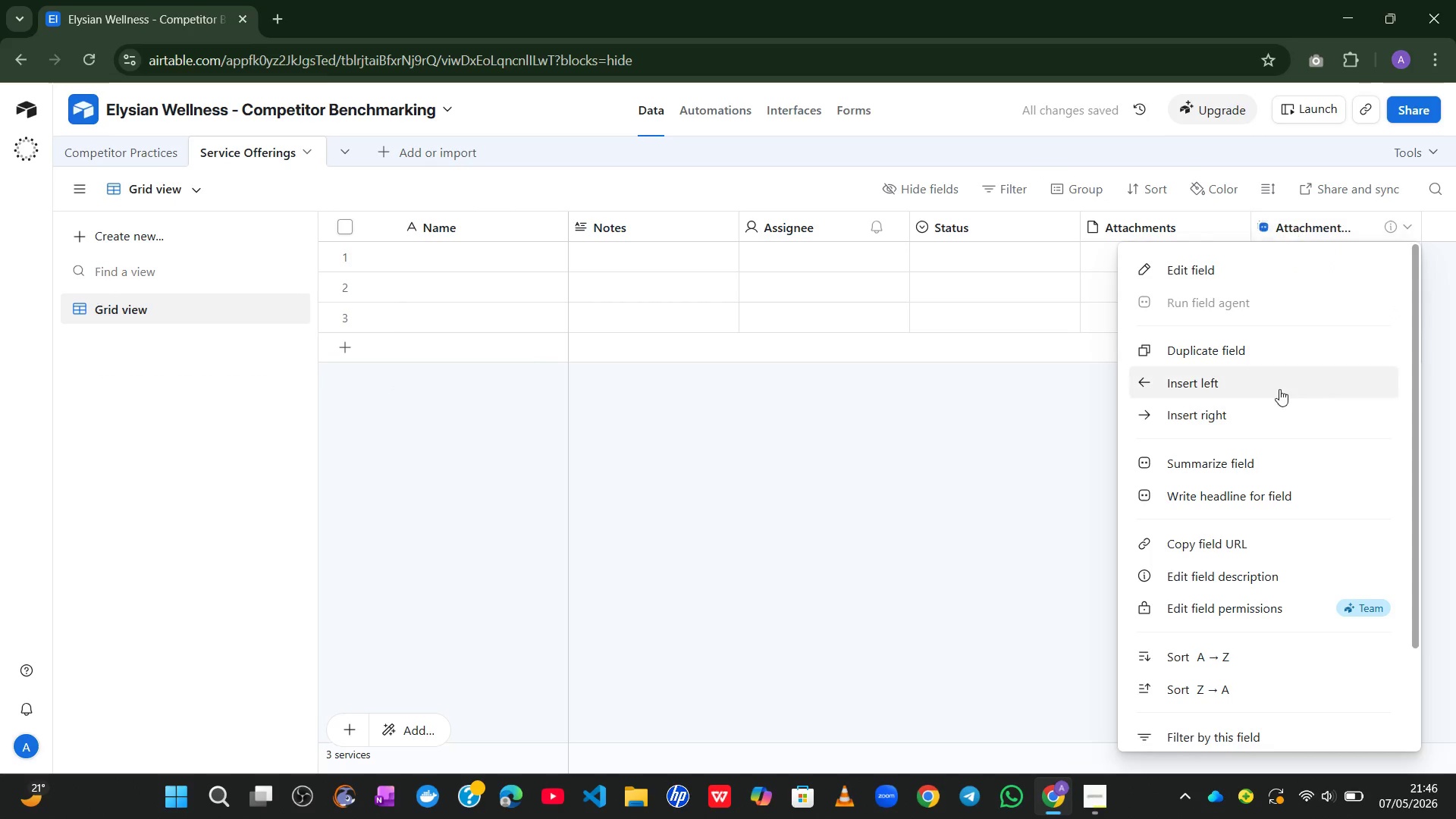 
mouse_move([1272, 467])
 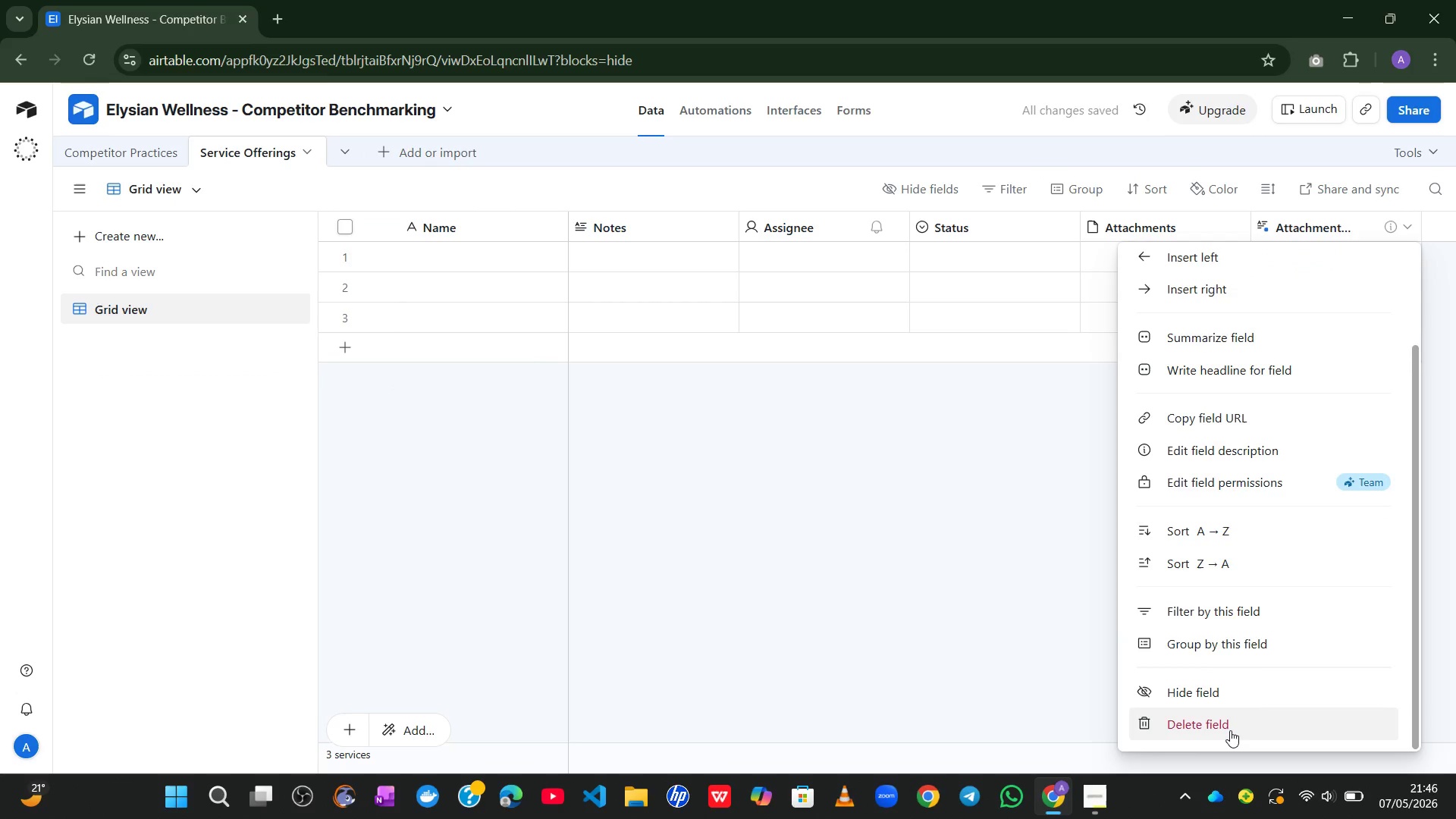 
left_click([1230, 730])
 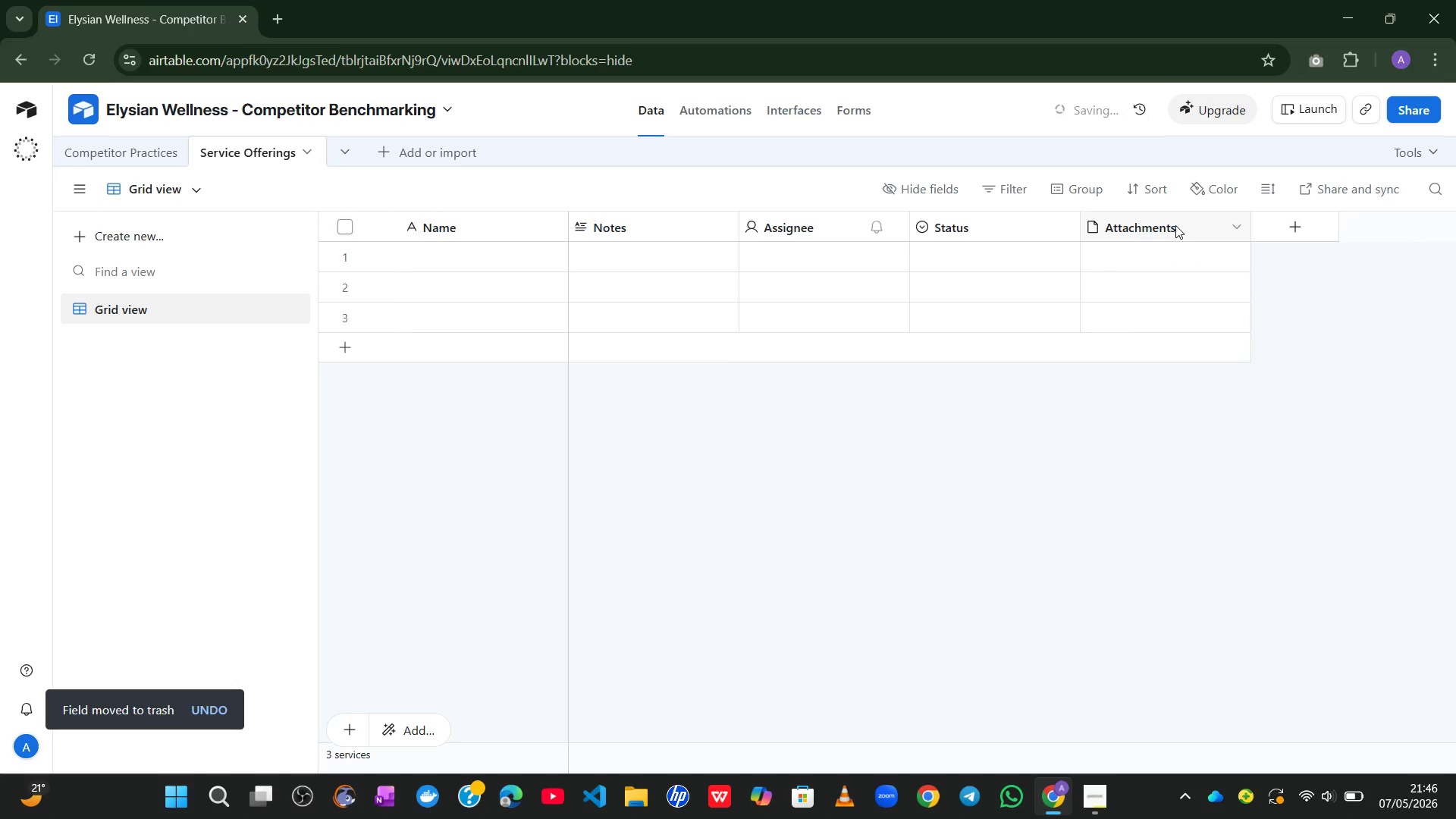 
right_click([1175, 225])
 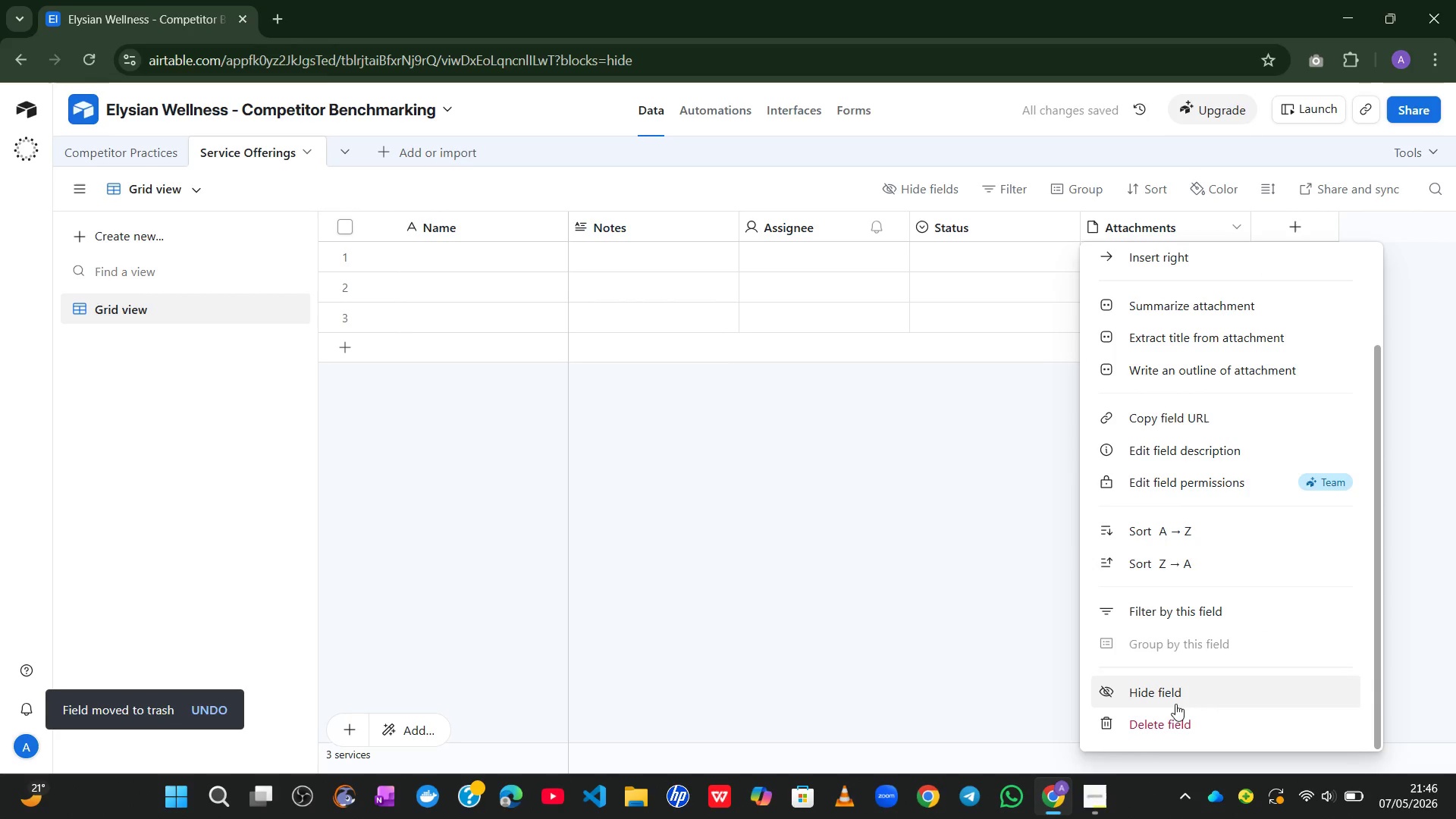 
left_click([1169, 722])
 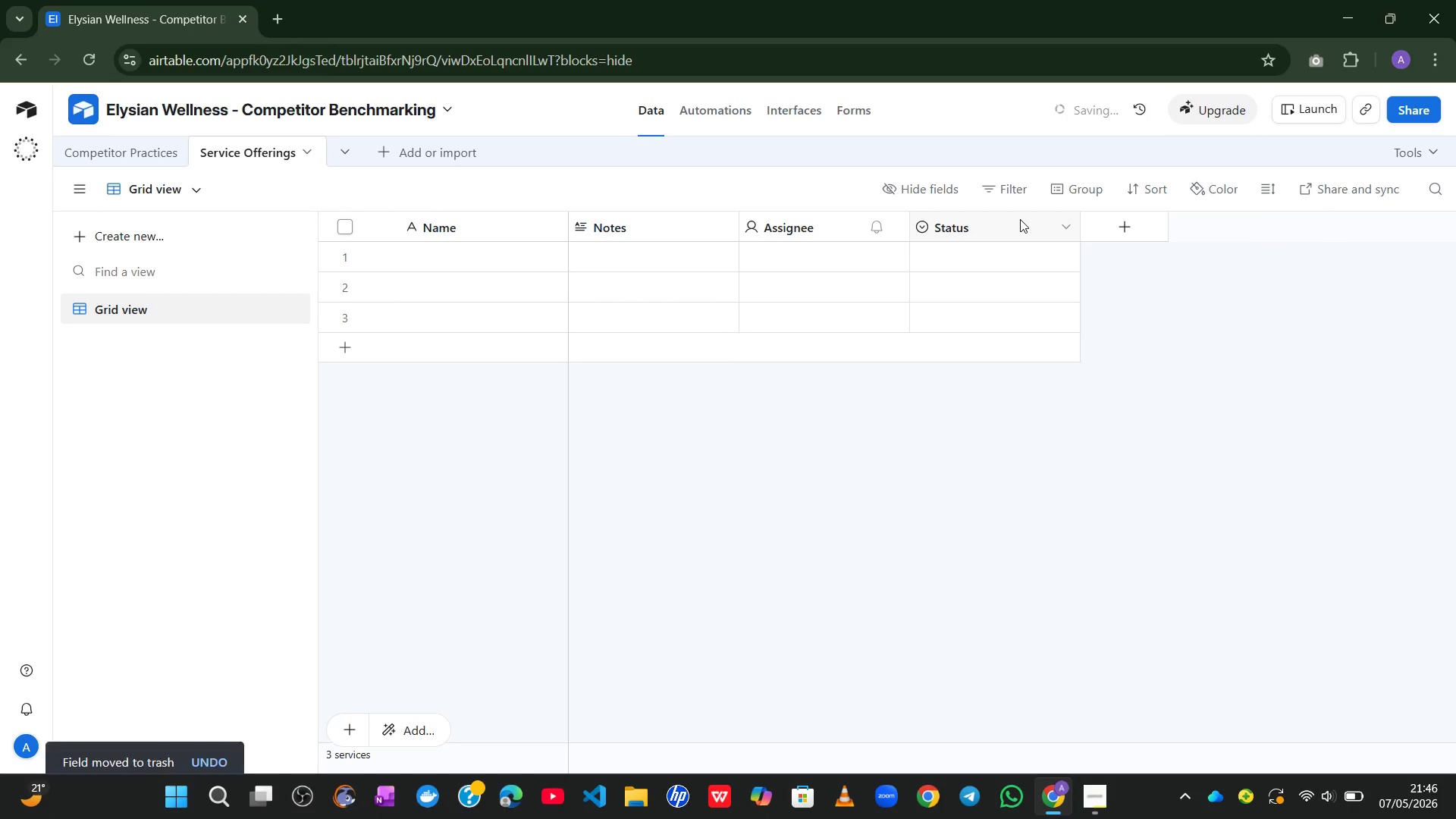 
right_click([1020, 219])
 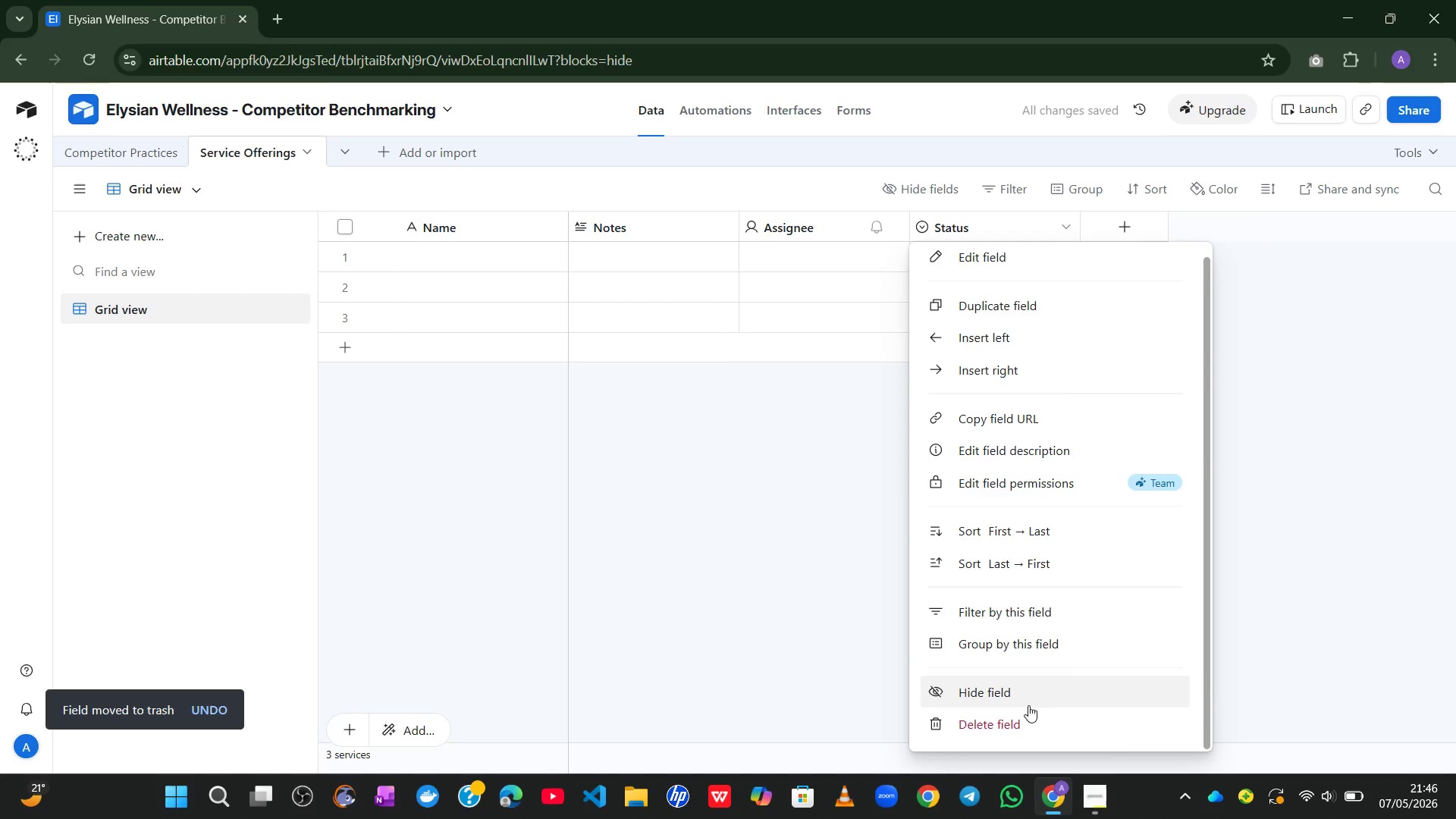 
left_click([1014, 722])
 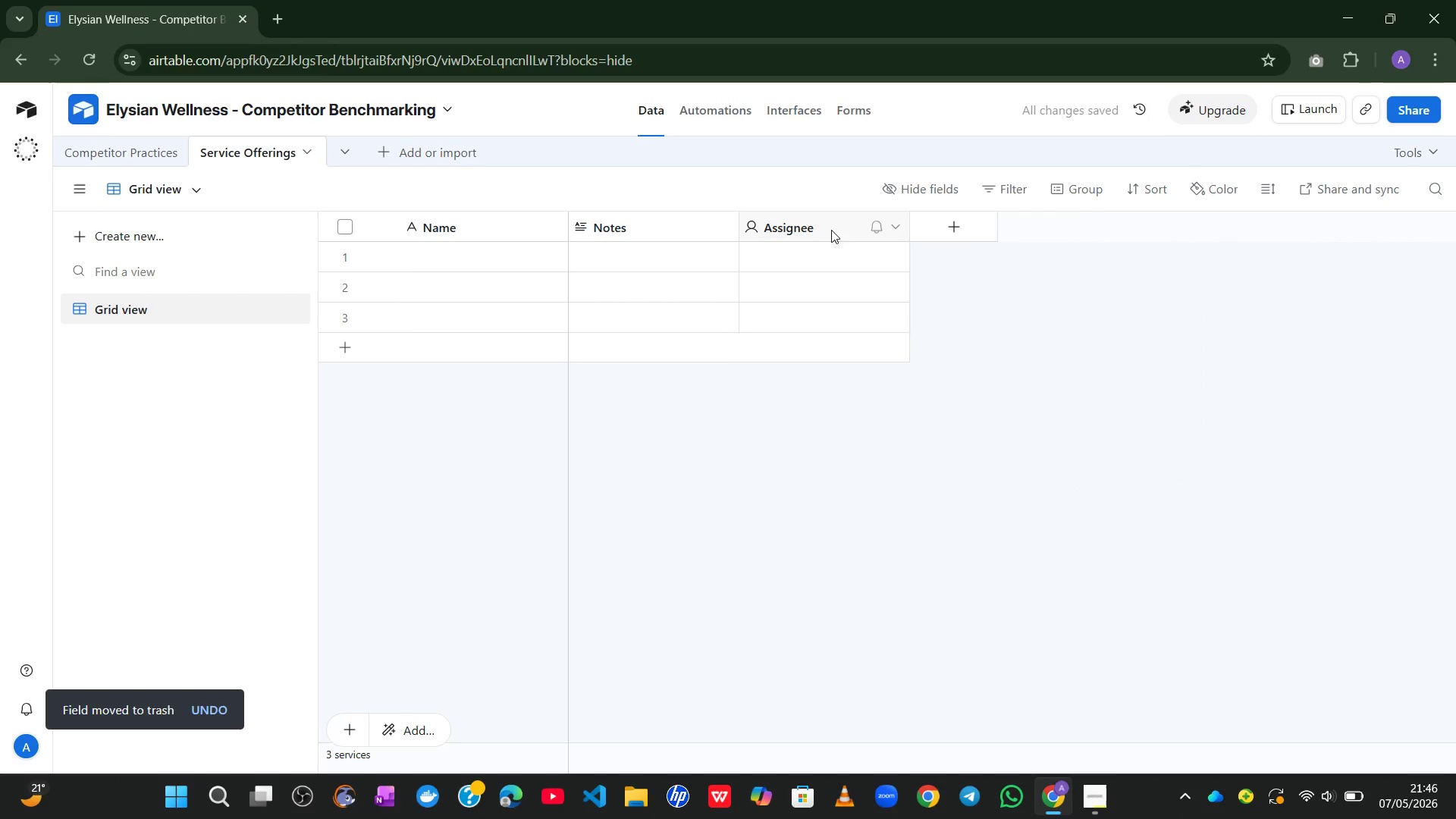 
right_click([827, 226])
 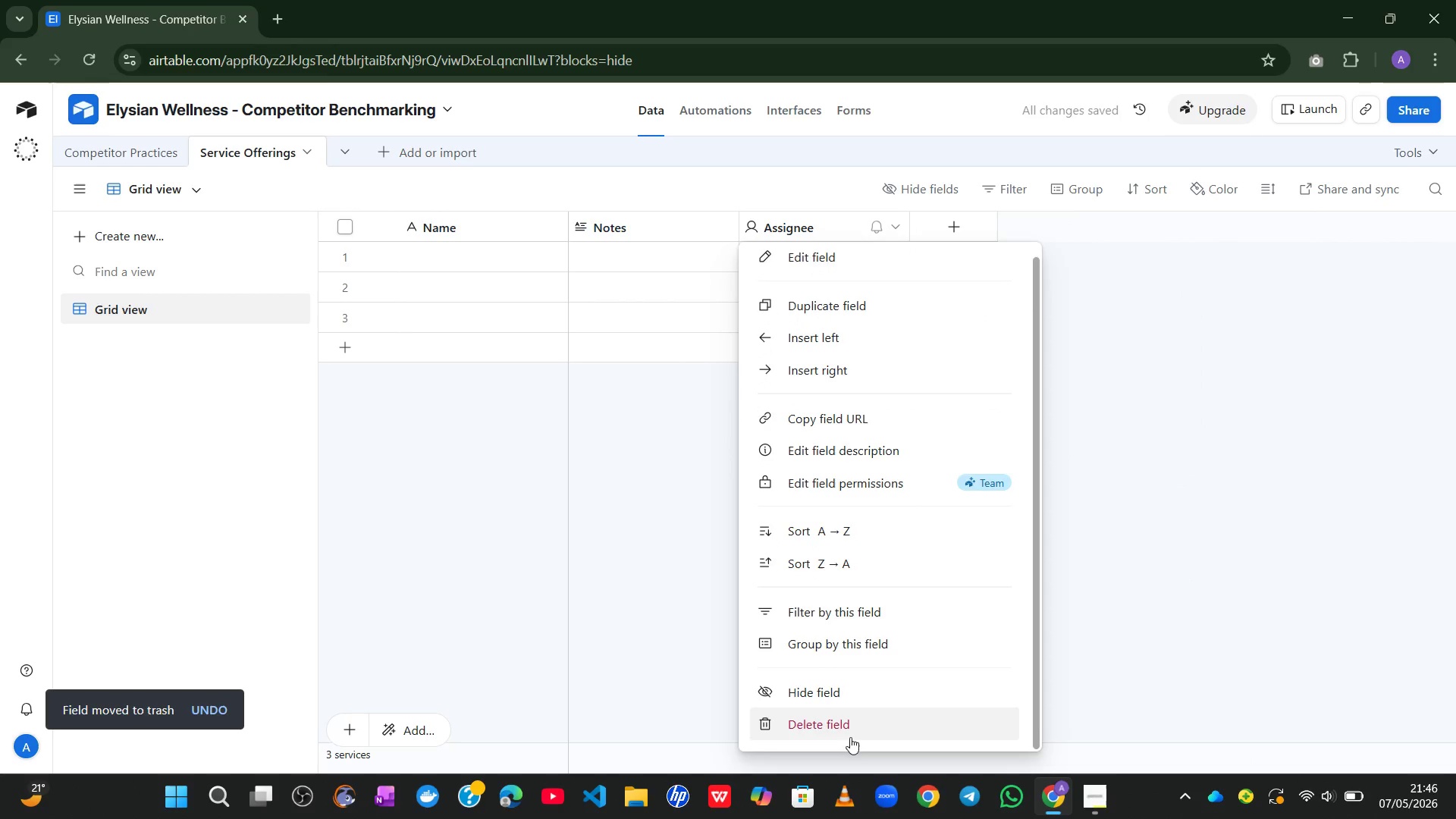 
left_click([846, 742])
 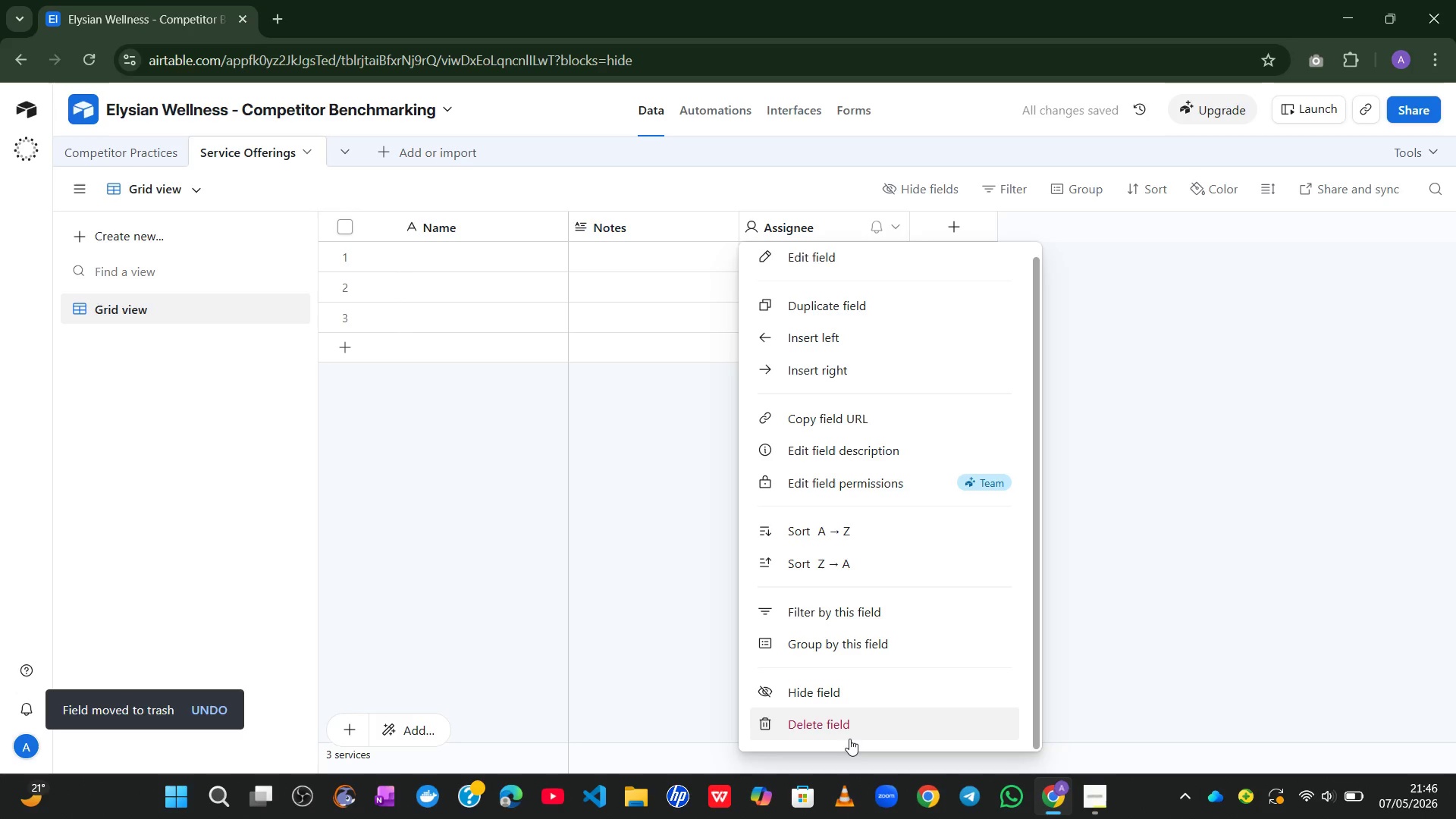 
left_click([852, 739])
 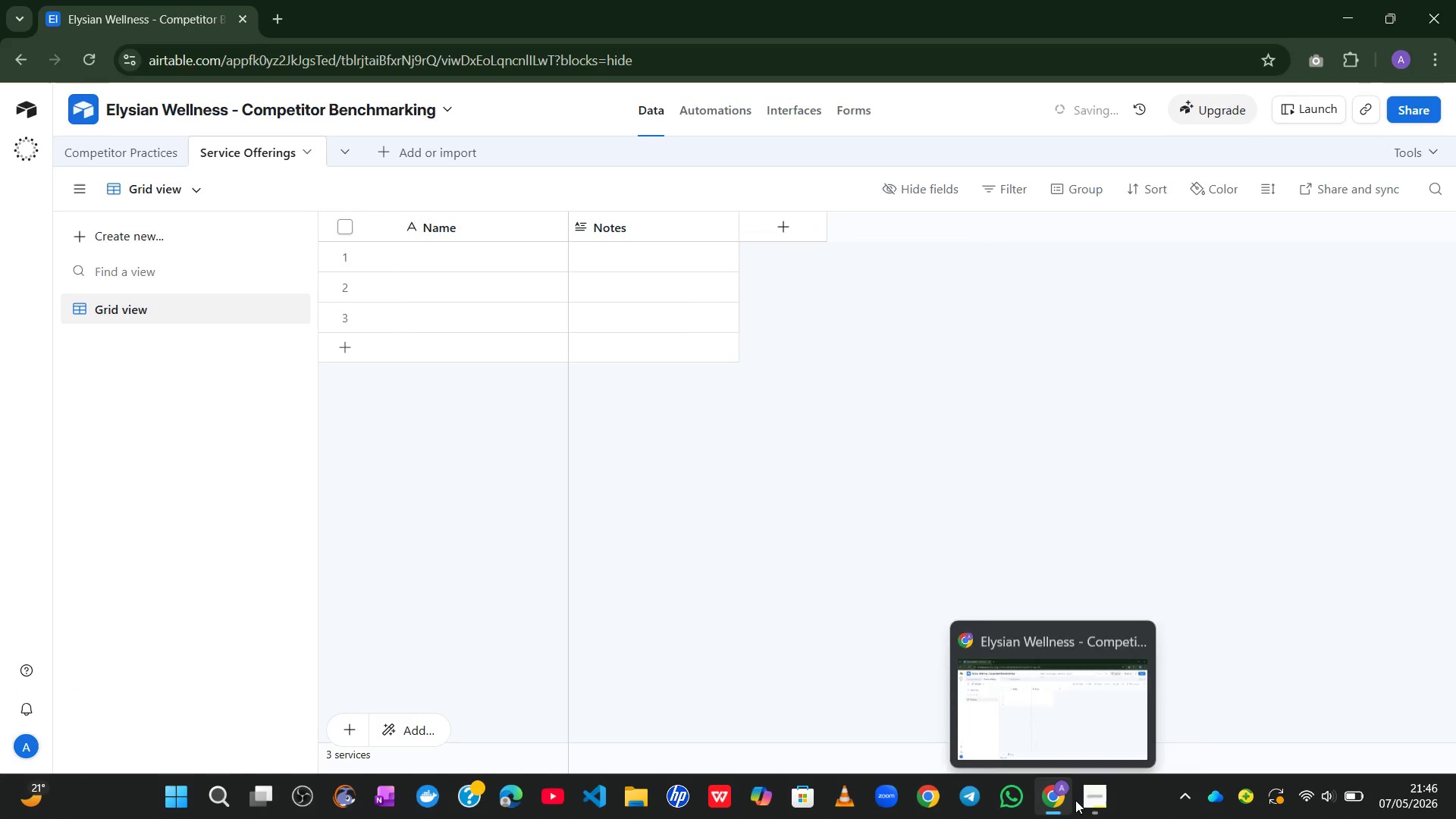 
left_click([1080, 799])